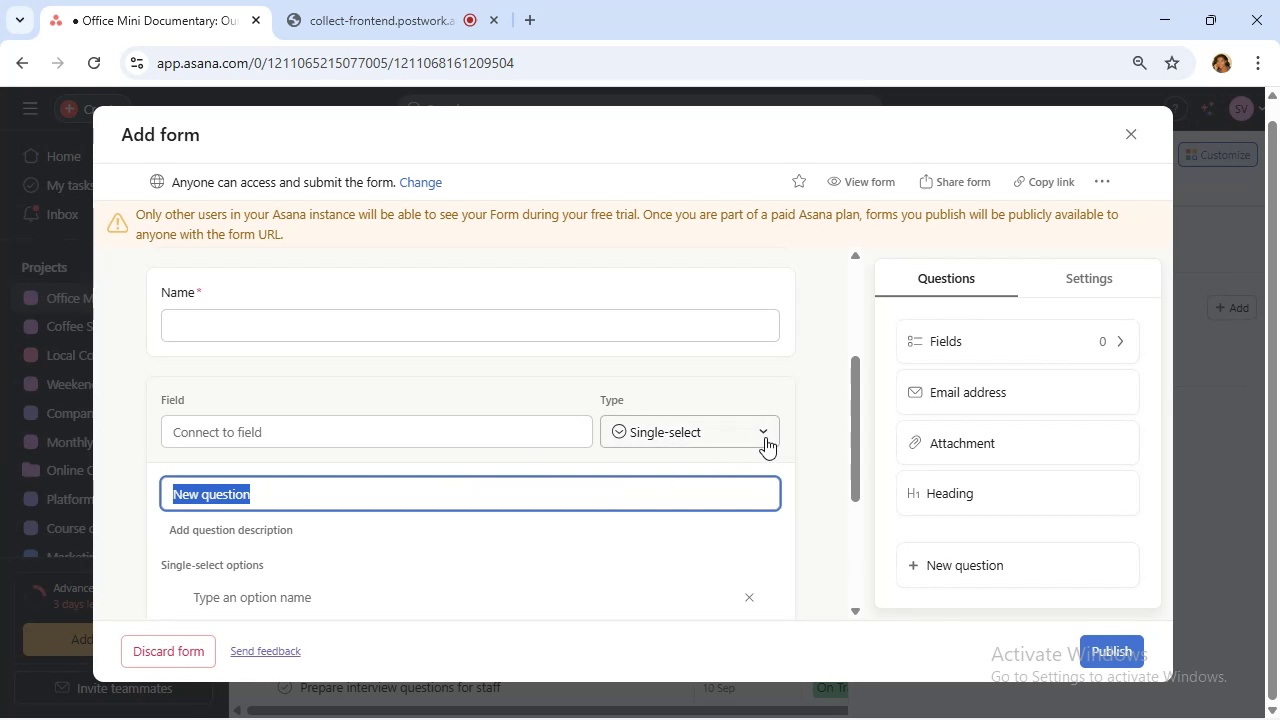 
left_click([369, 429])
 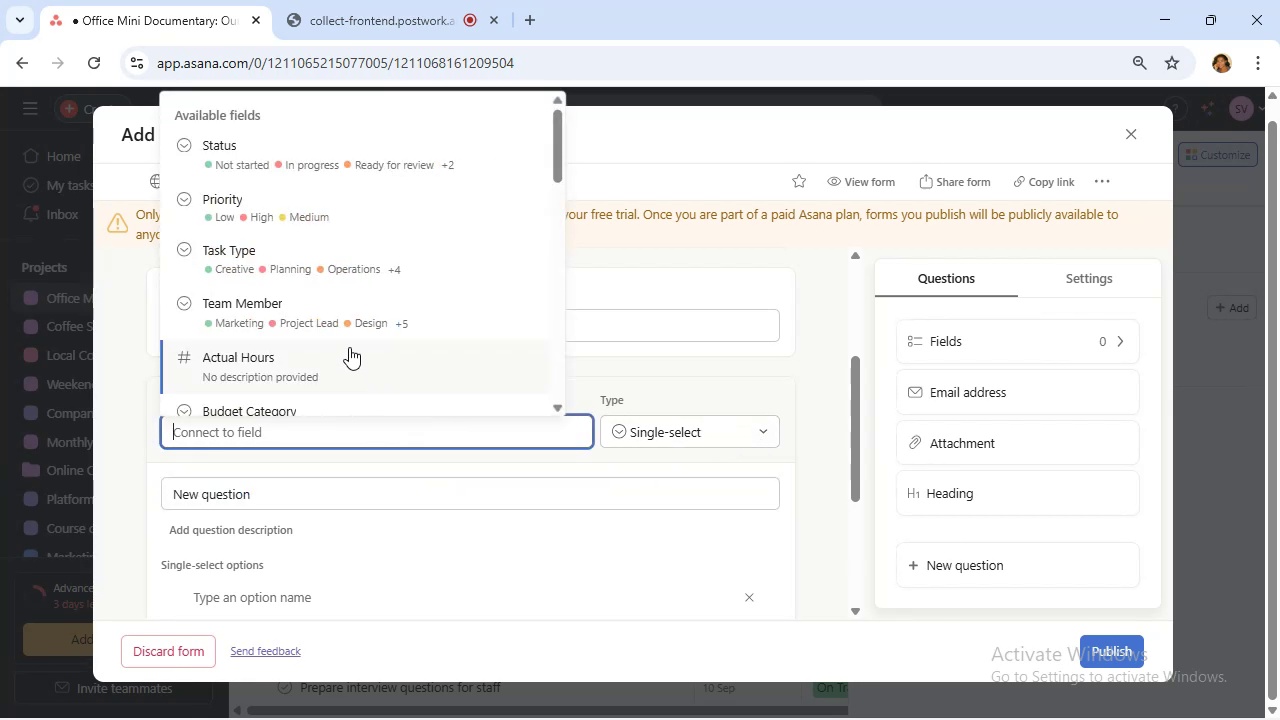 
scroll: coordinate [349, 347], scroll_direction: down, amount: 2.0
 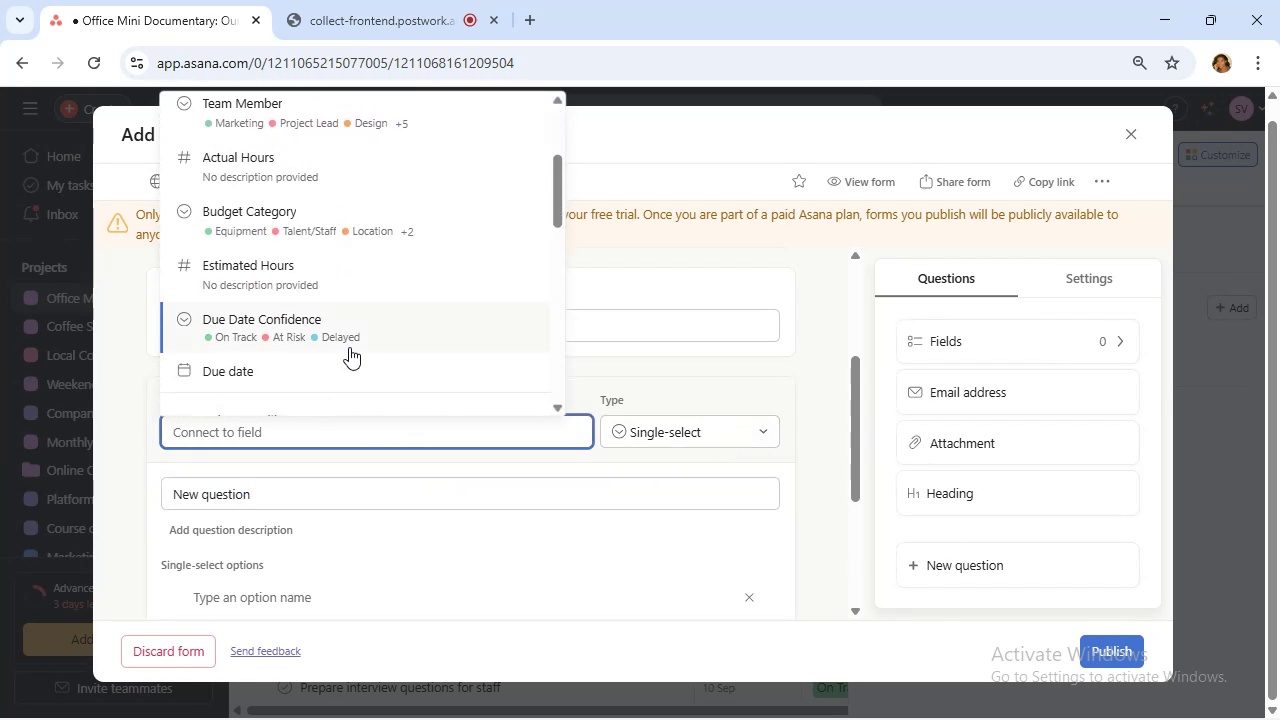 
scroll: coordinate [349, 347], scroll_direction: up, amount: 3.0
 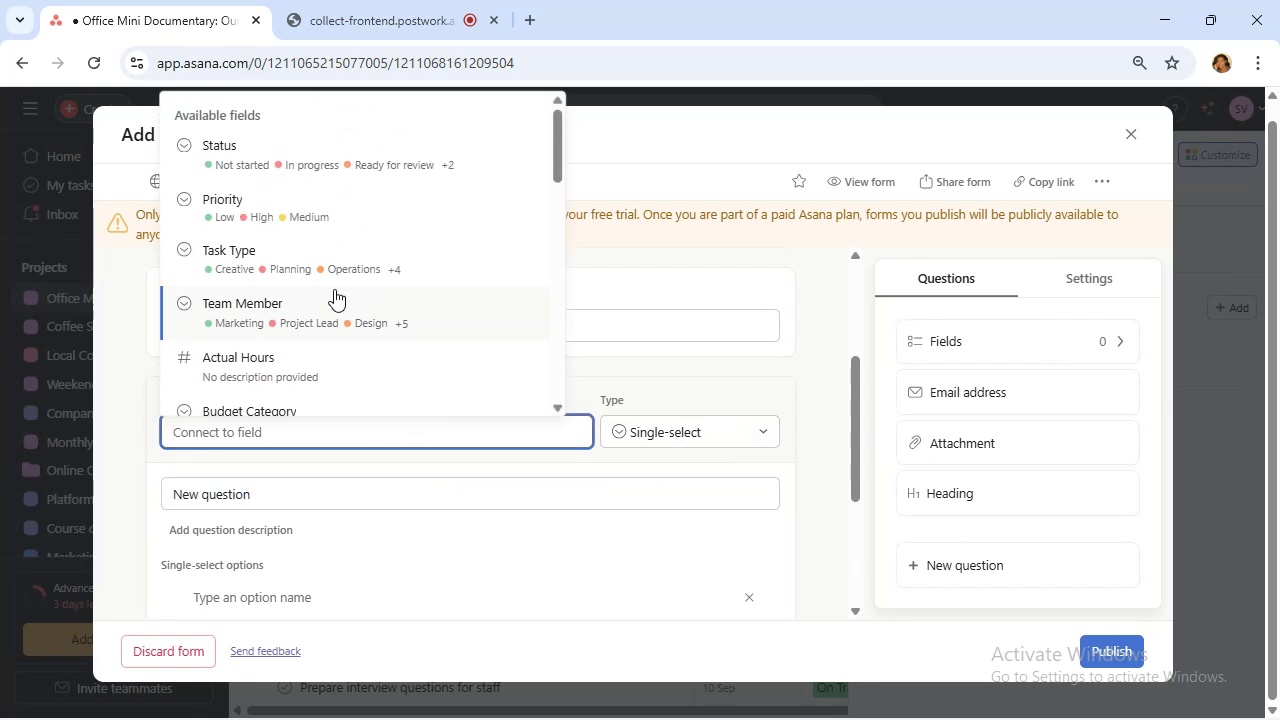 
left_click([336, 308])
 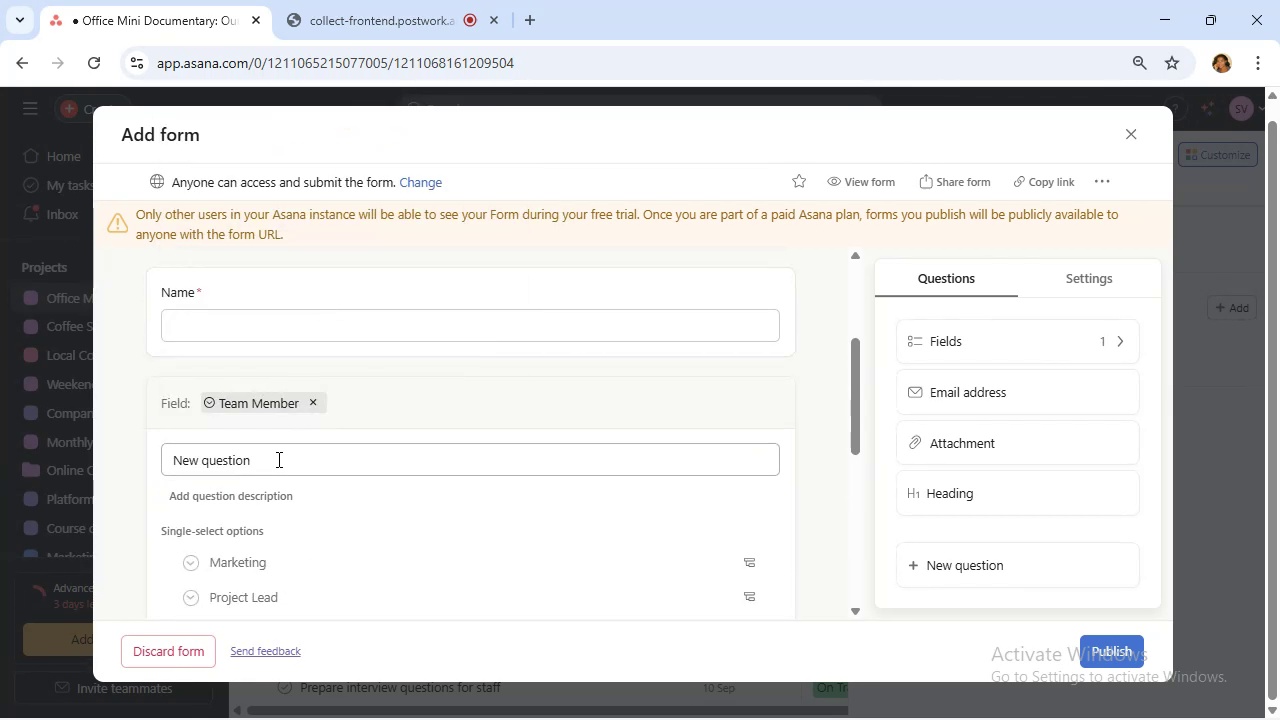 
left_click([277, 459])
 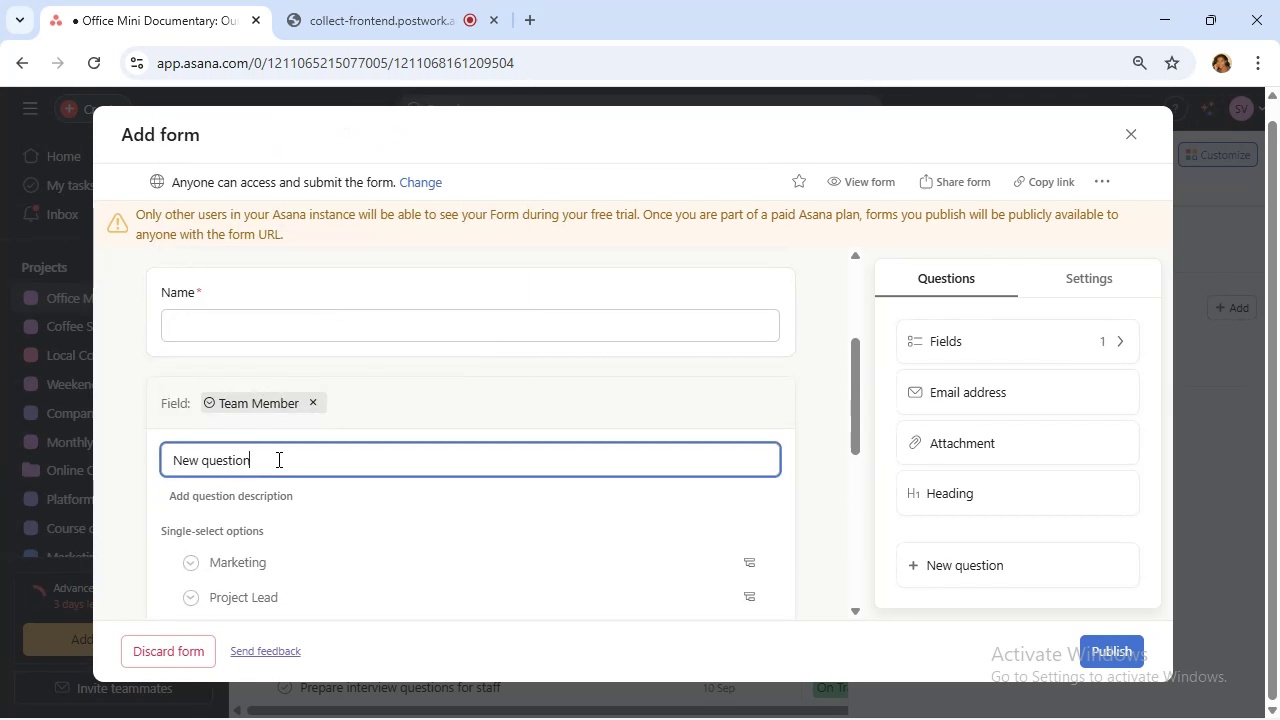 
left_click_drag(start_coordinate=[277, 459], to_coordinate=[142, 447])
 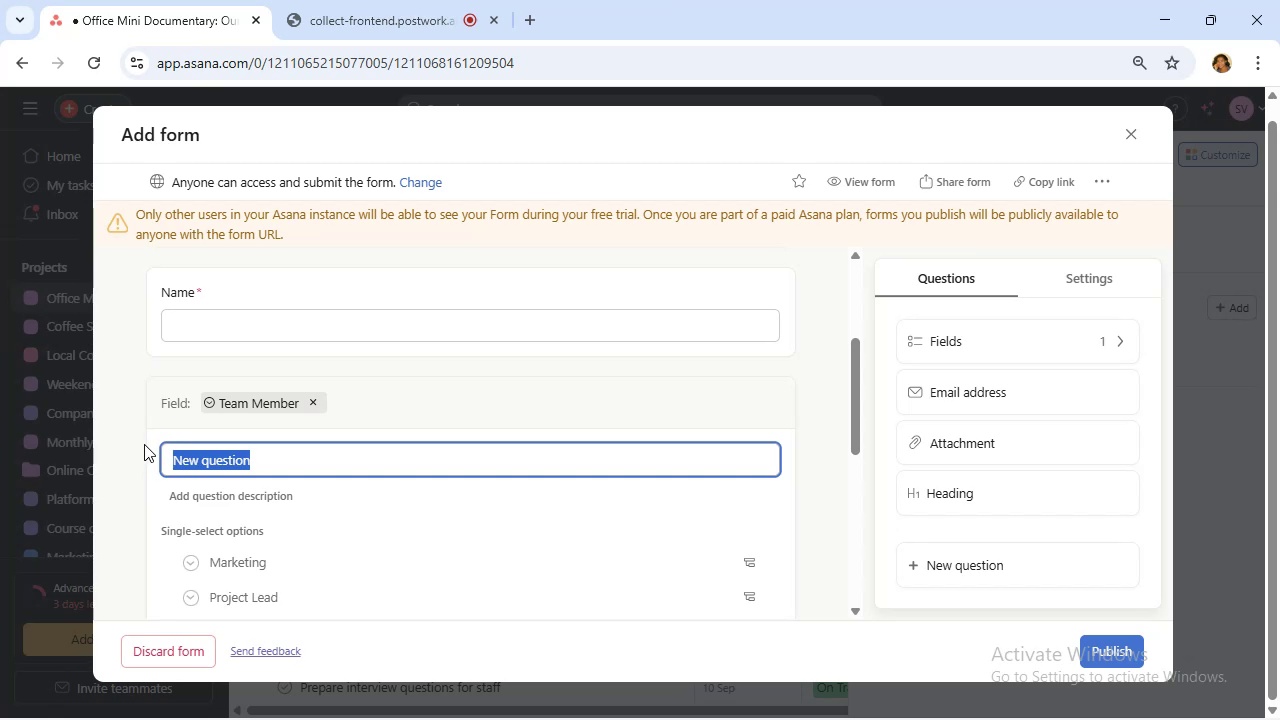 
type(Department)
 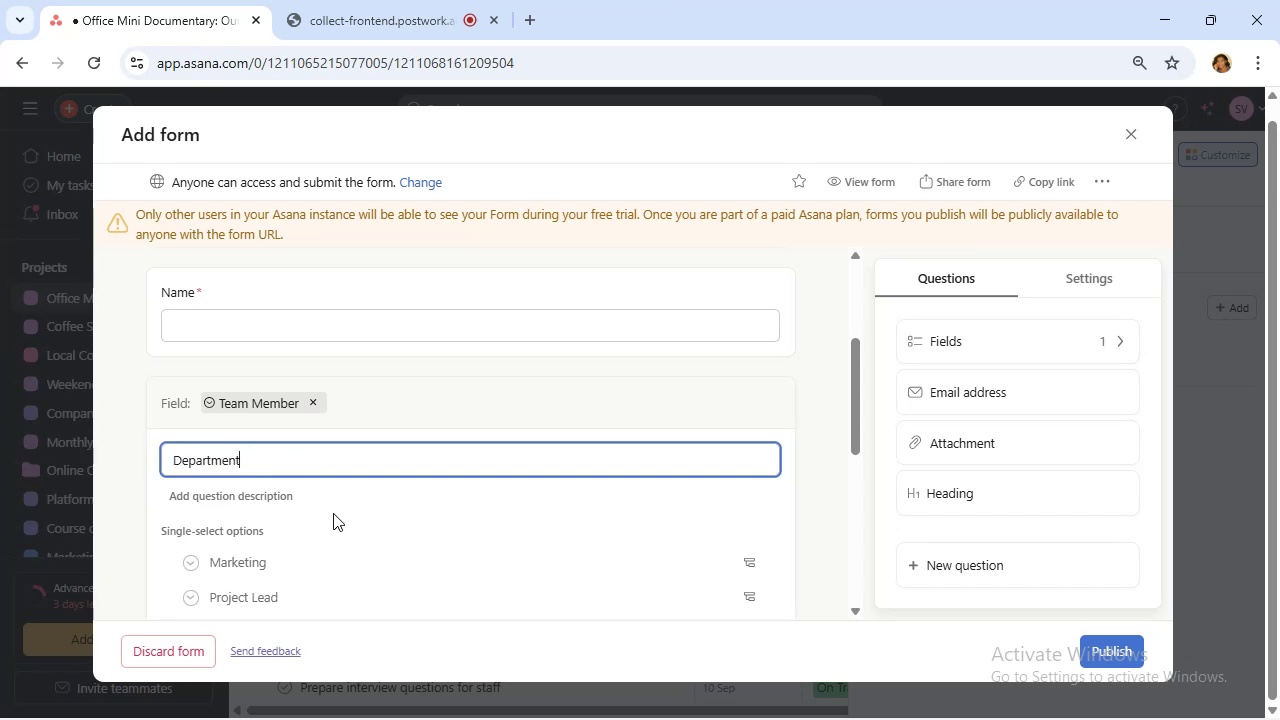 
scroll: coordinate [340, 501], scroll_direction: down, amount: 2.0
 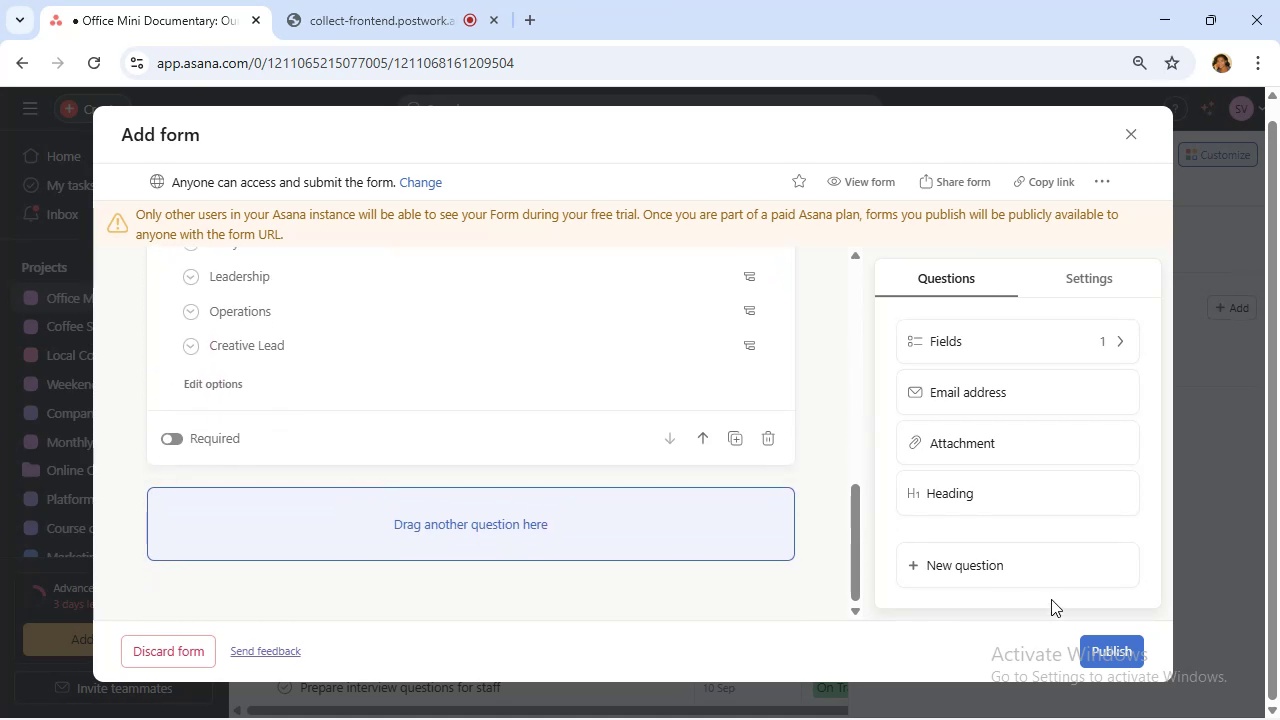 
left_click([987, 560])
 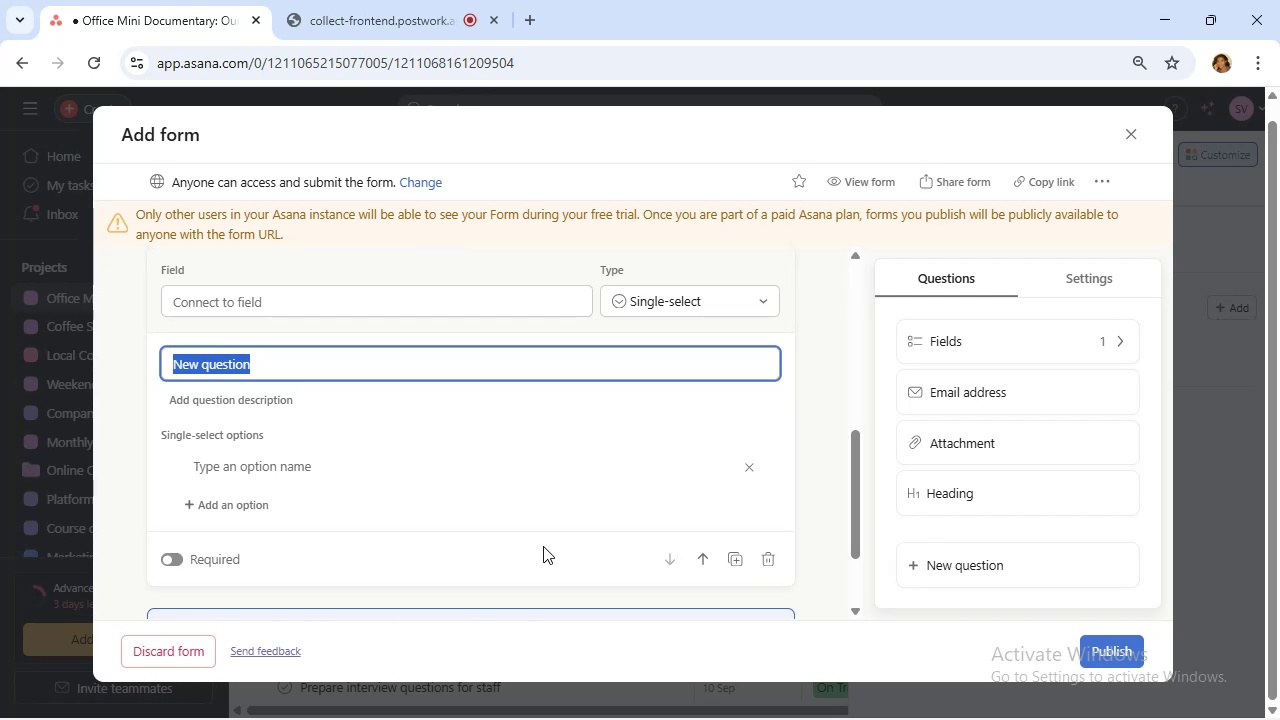 
wait(13.46)
 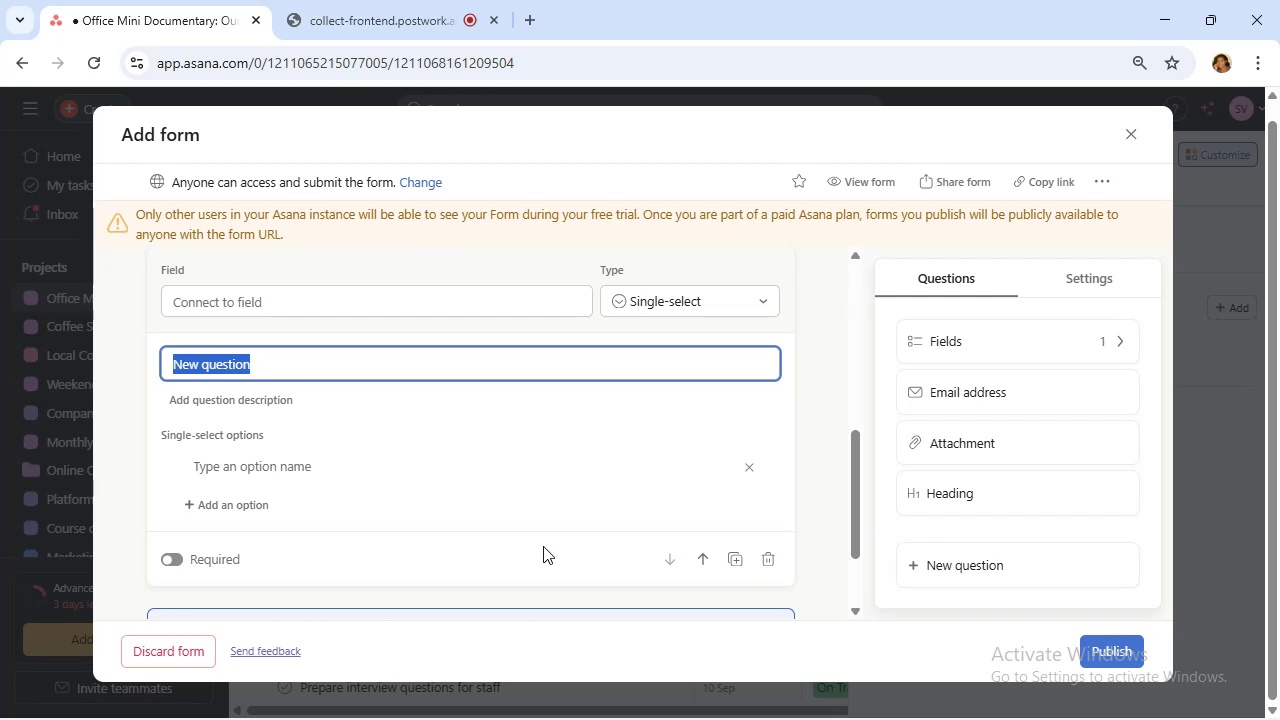 
type(Suggested Scene(s))
 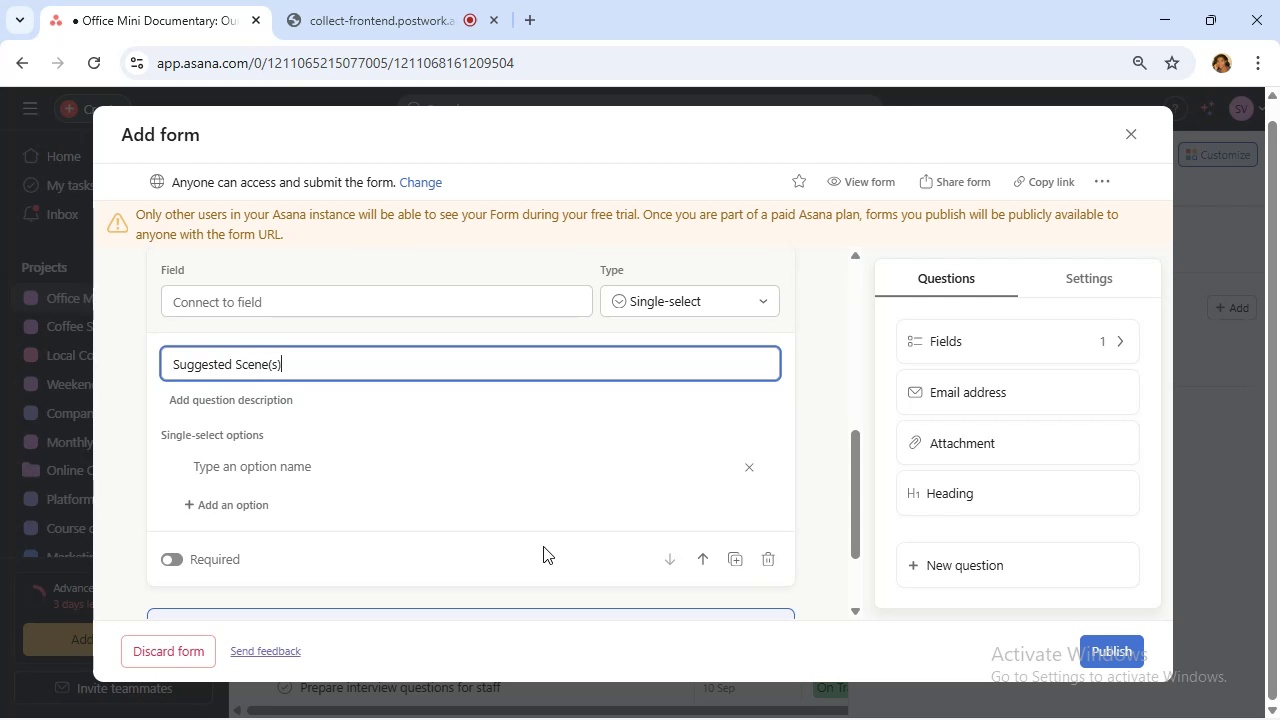 
left_click([687, 298])
 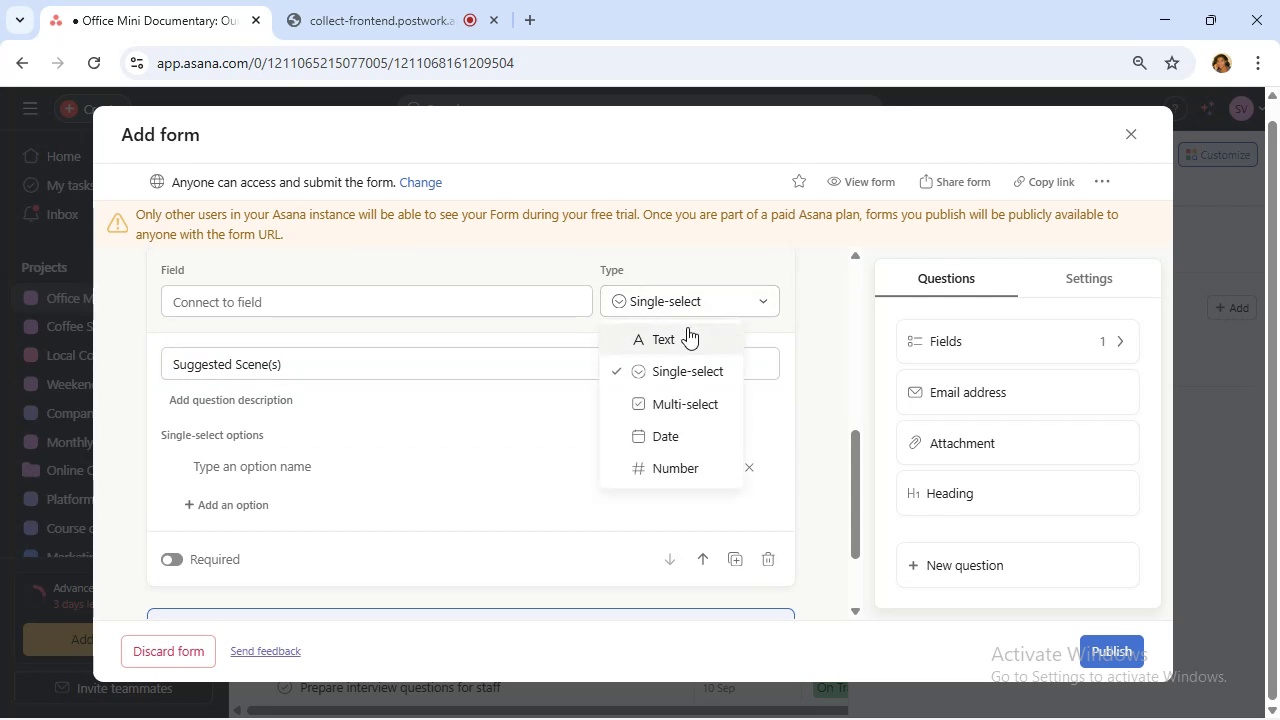 
left_click([687, 336])
 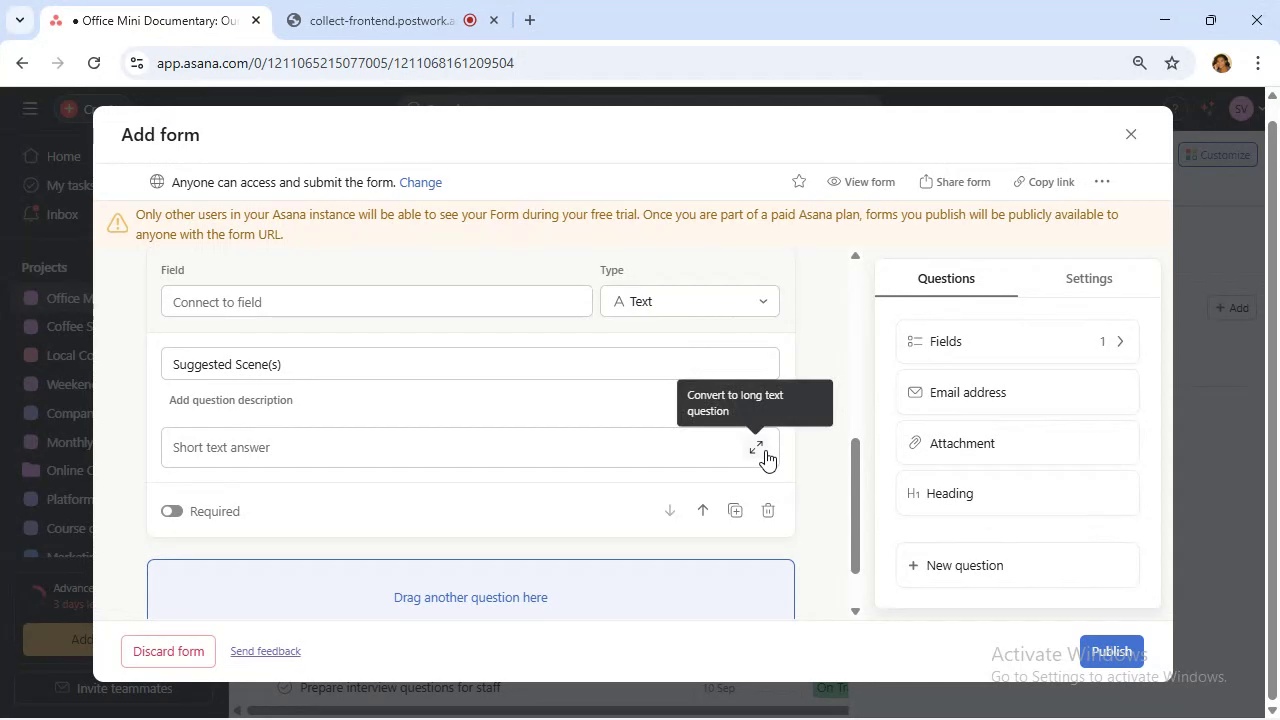 
left_click([765, 450])
 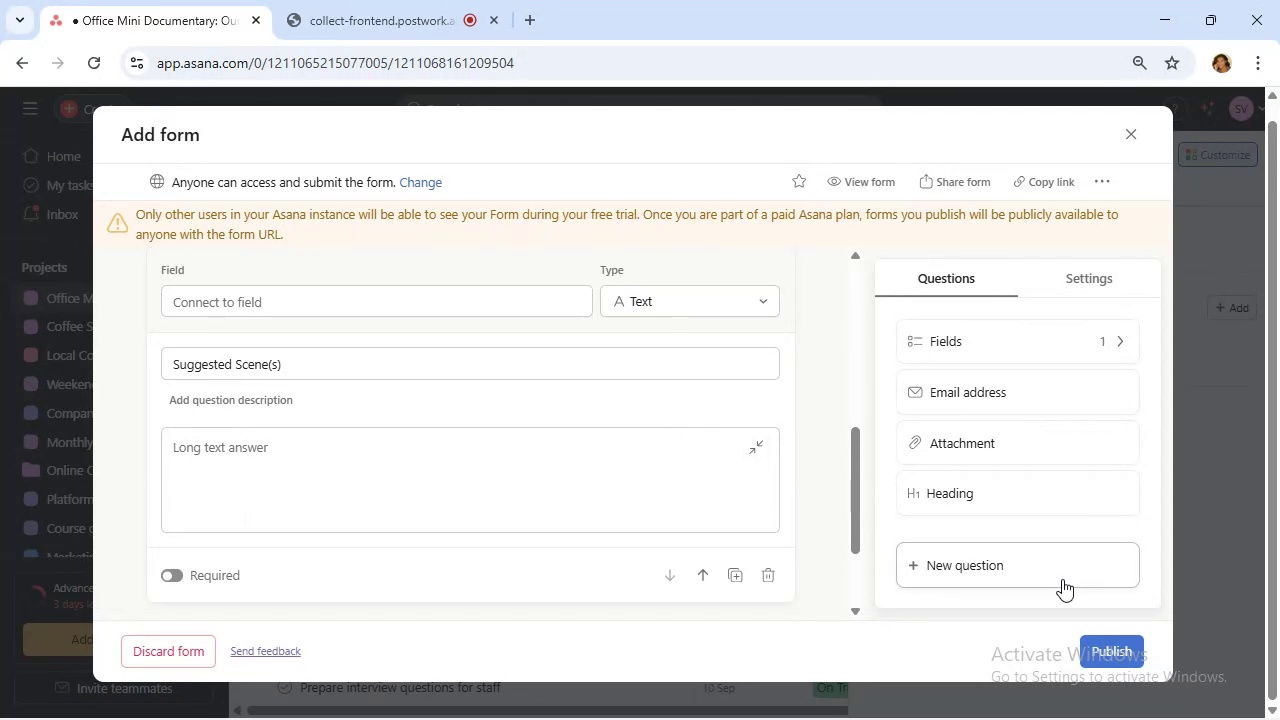 
left_click([1062, 579])
 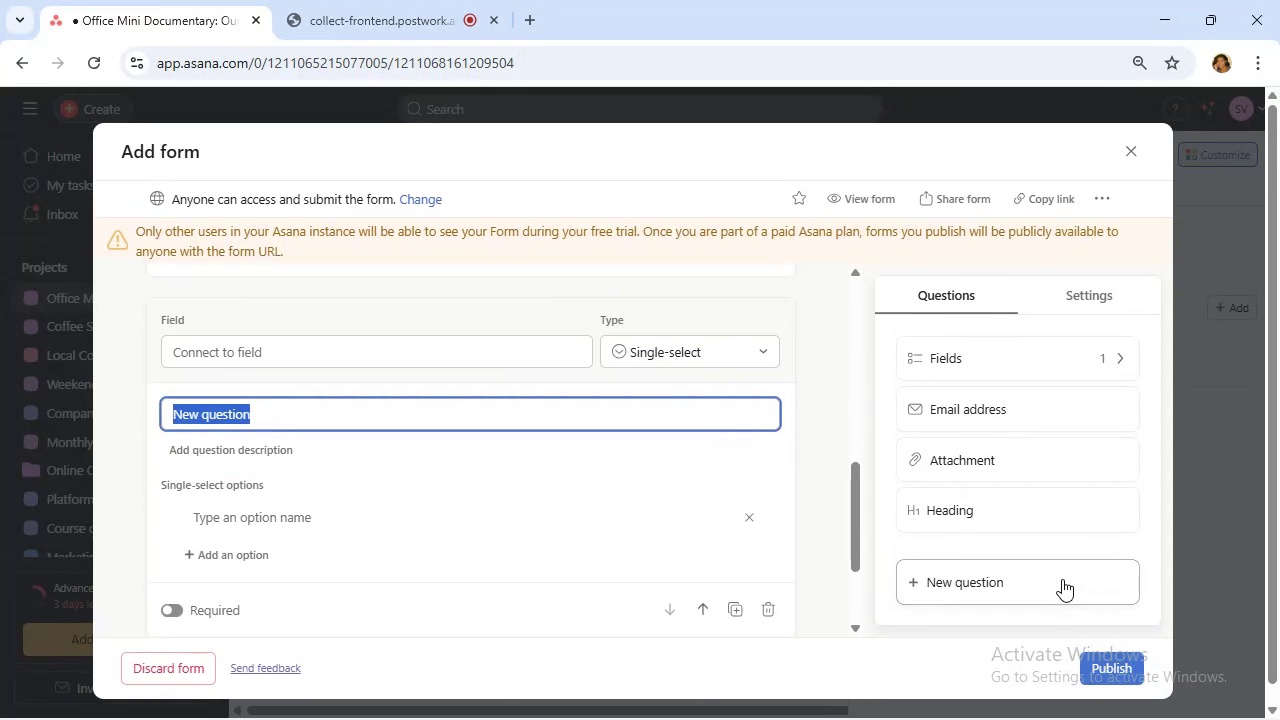 
type(Preferred Filming Time)
 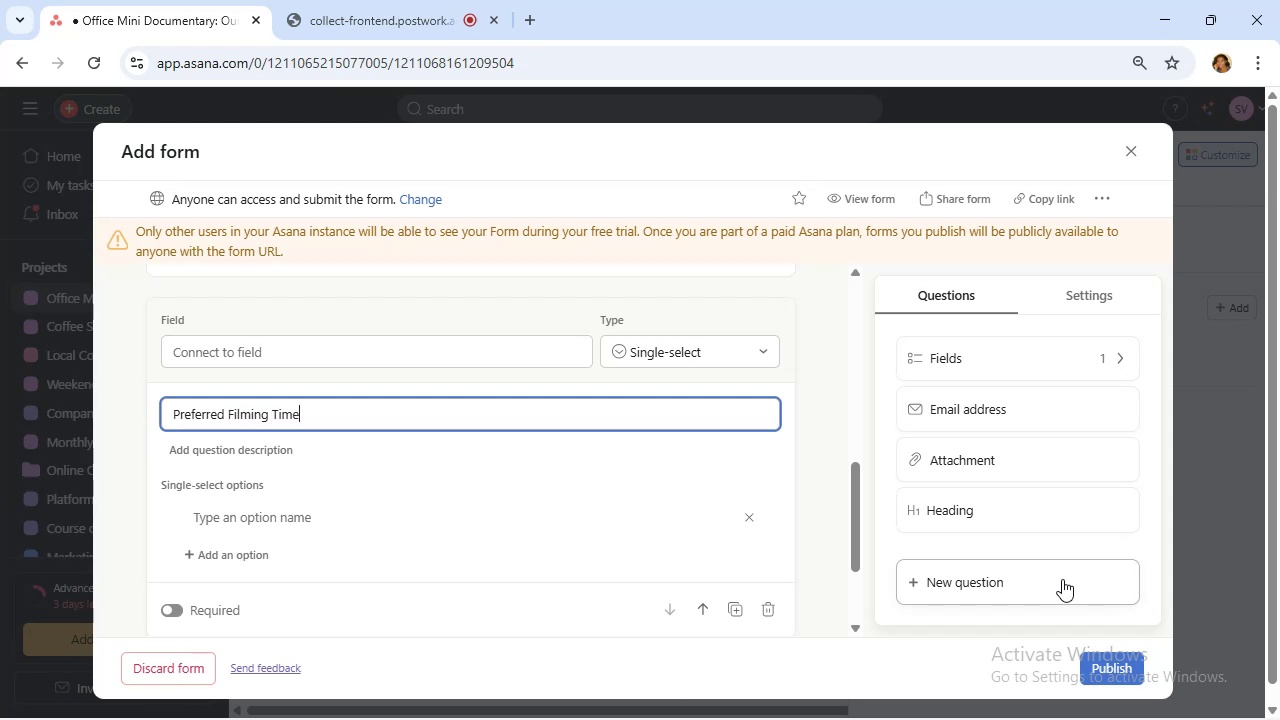 
left_click([715, 359])
 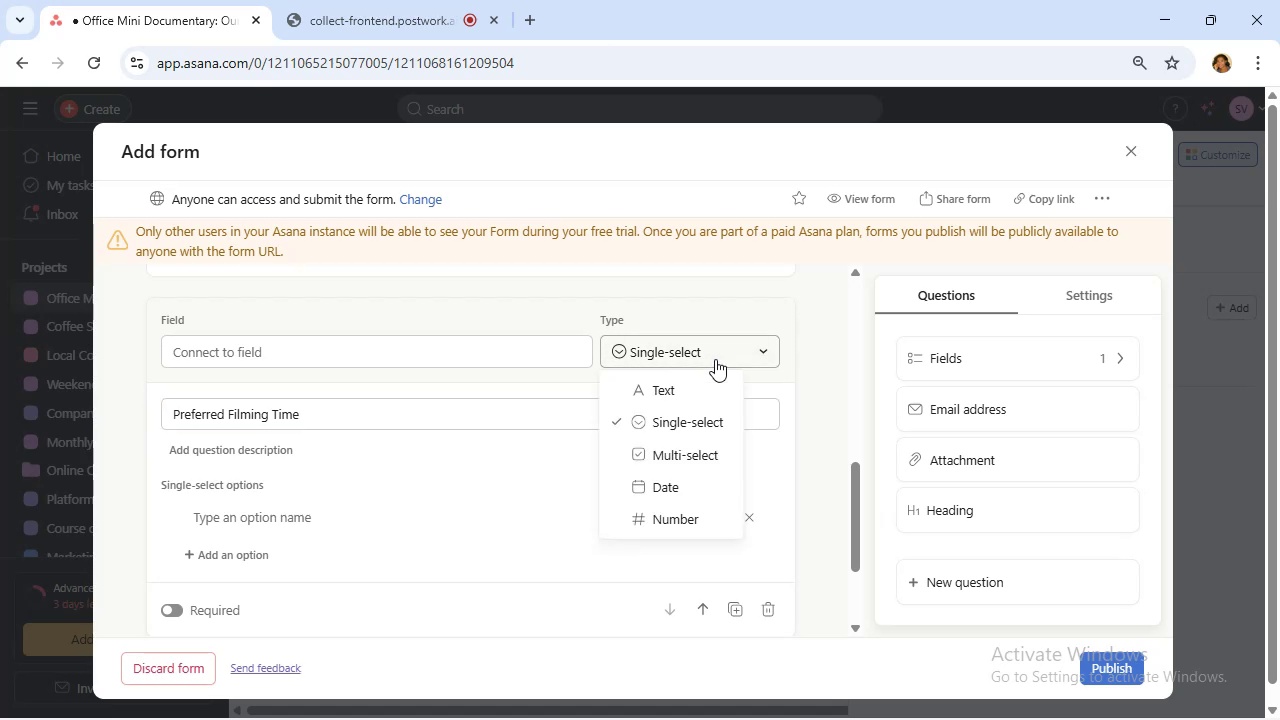 
left_click([715, 359])
 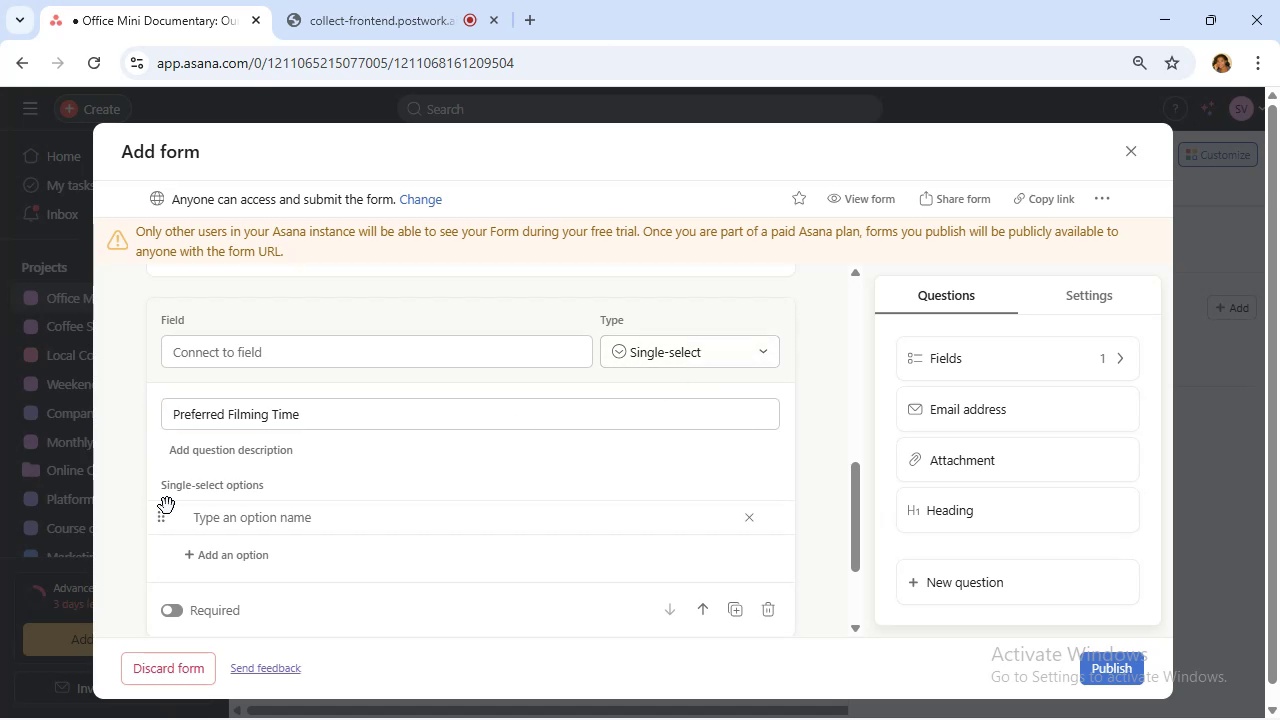 
left_click([218, 523])
 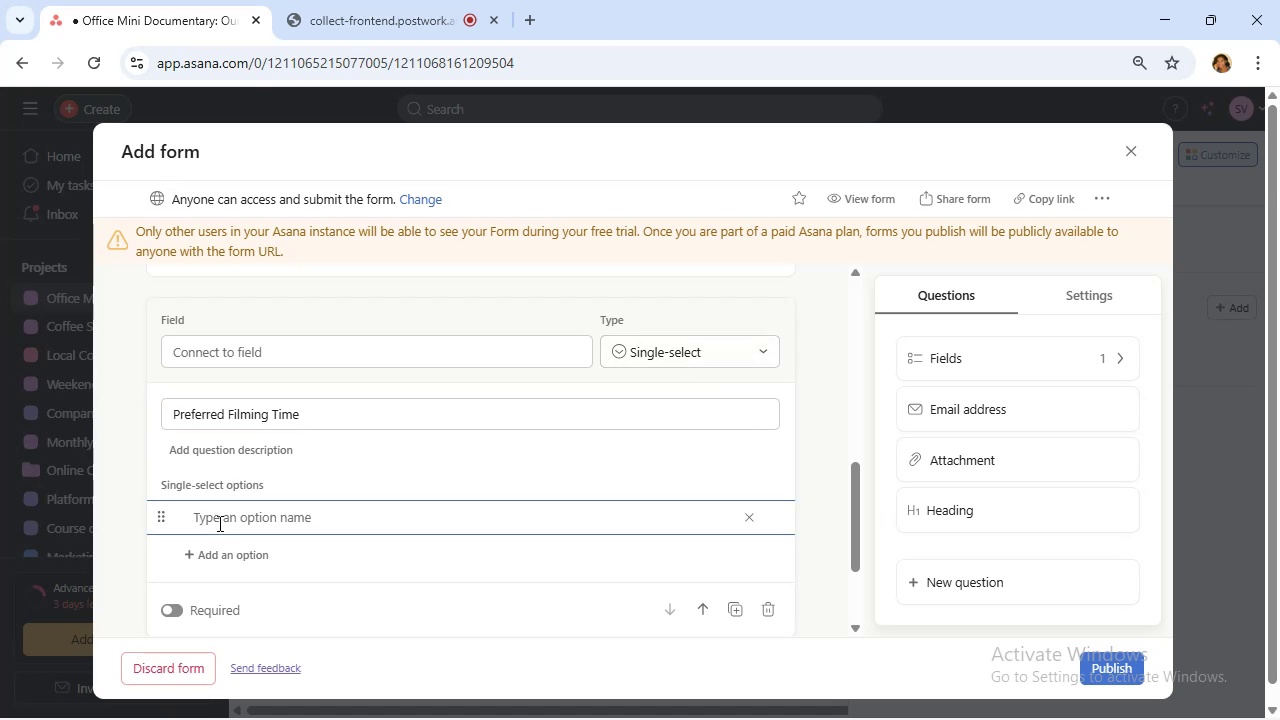 
type(Mornn)
 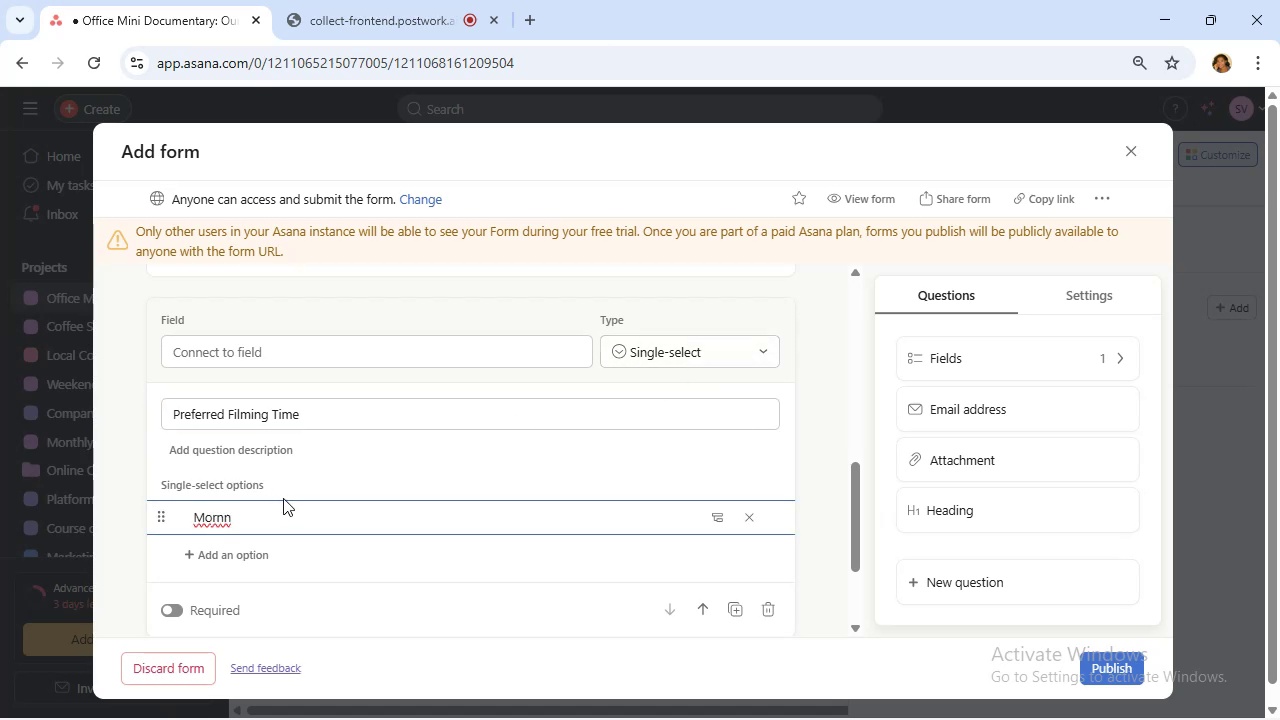 
key(Backspace)
type(ing)
 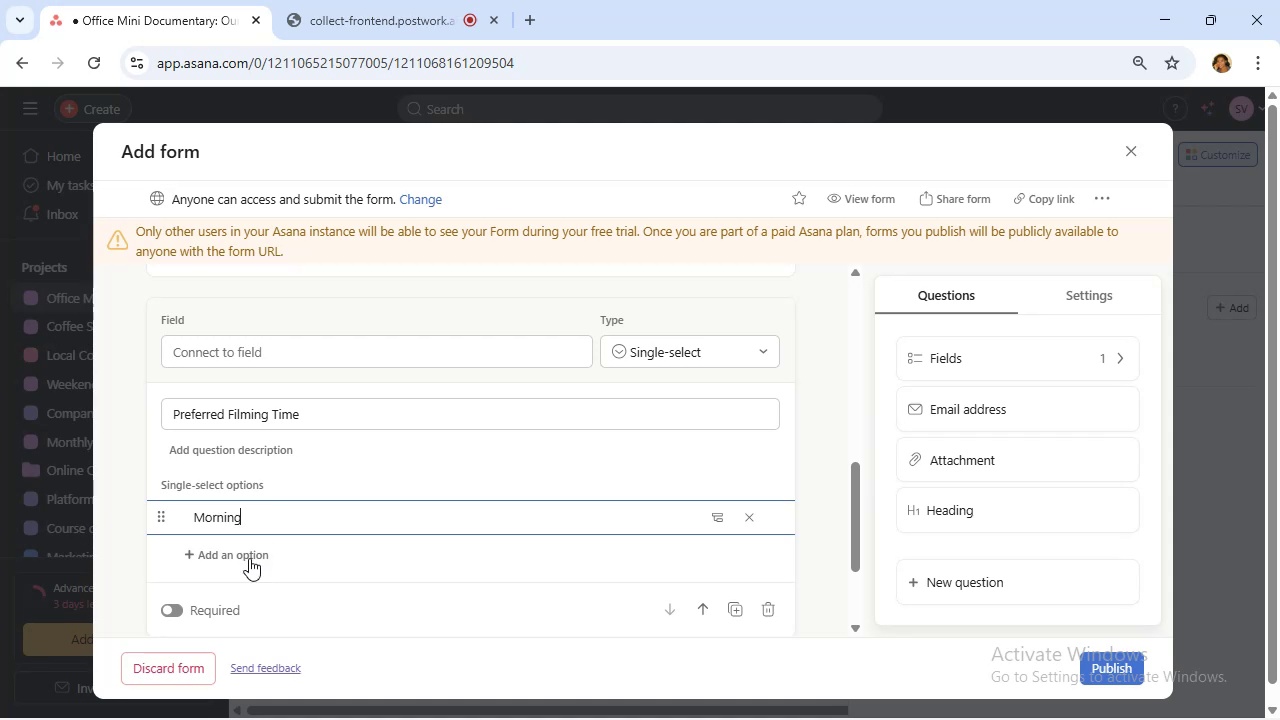 
left_click([246, 560])
 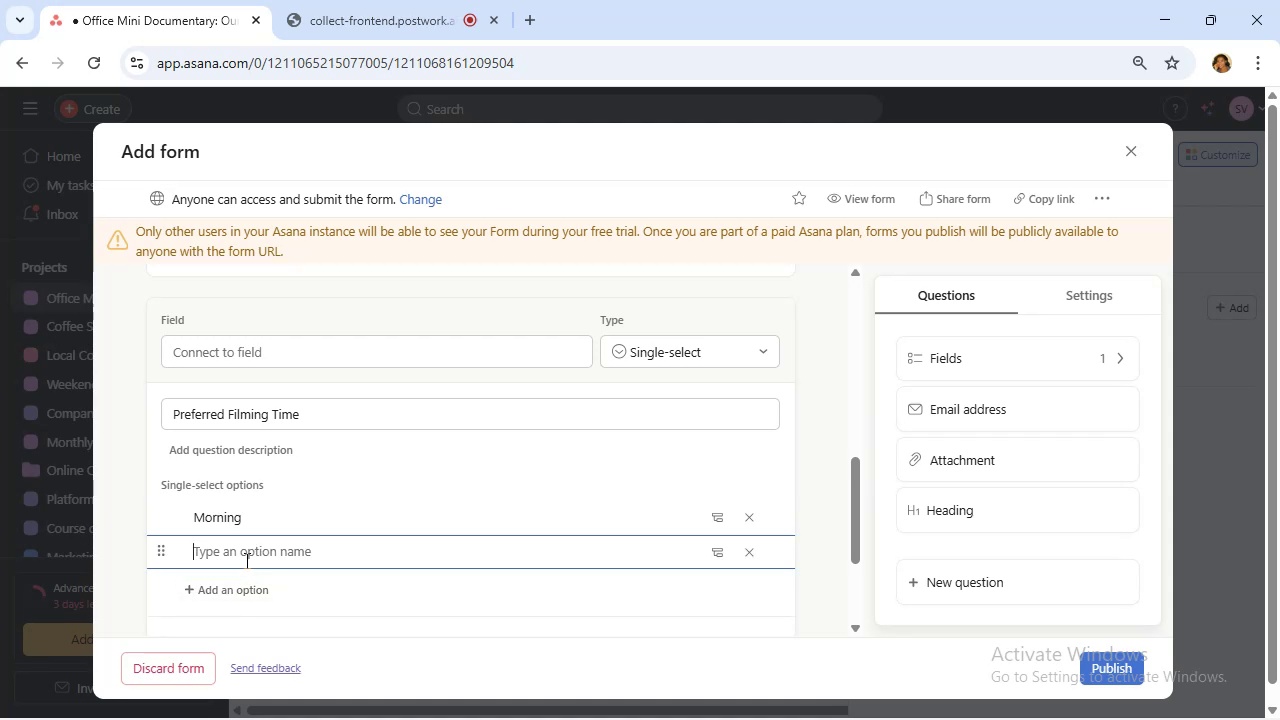 
type(Afternoon)
 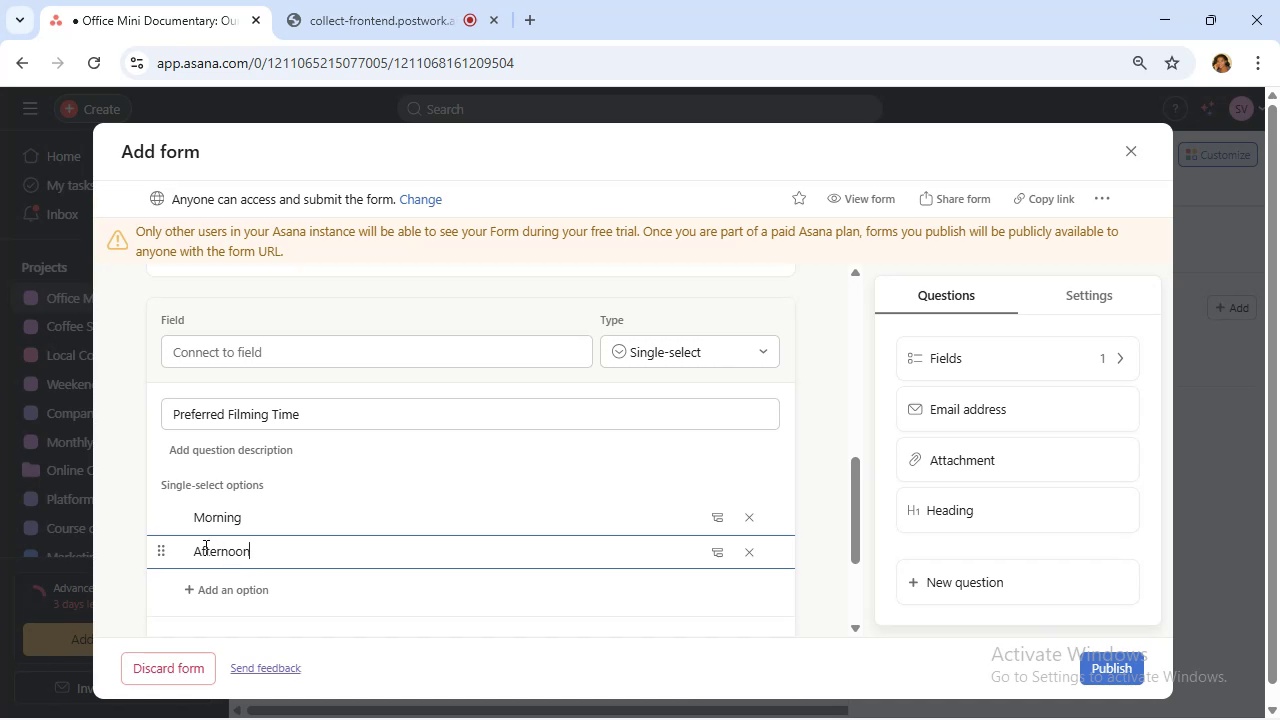 
left_click([218, 588])
 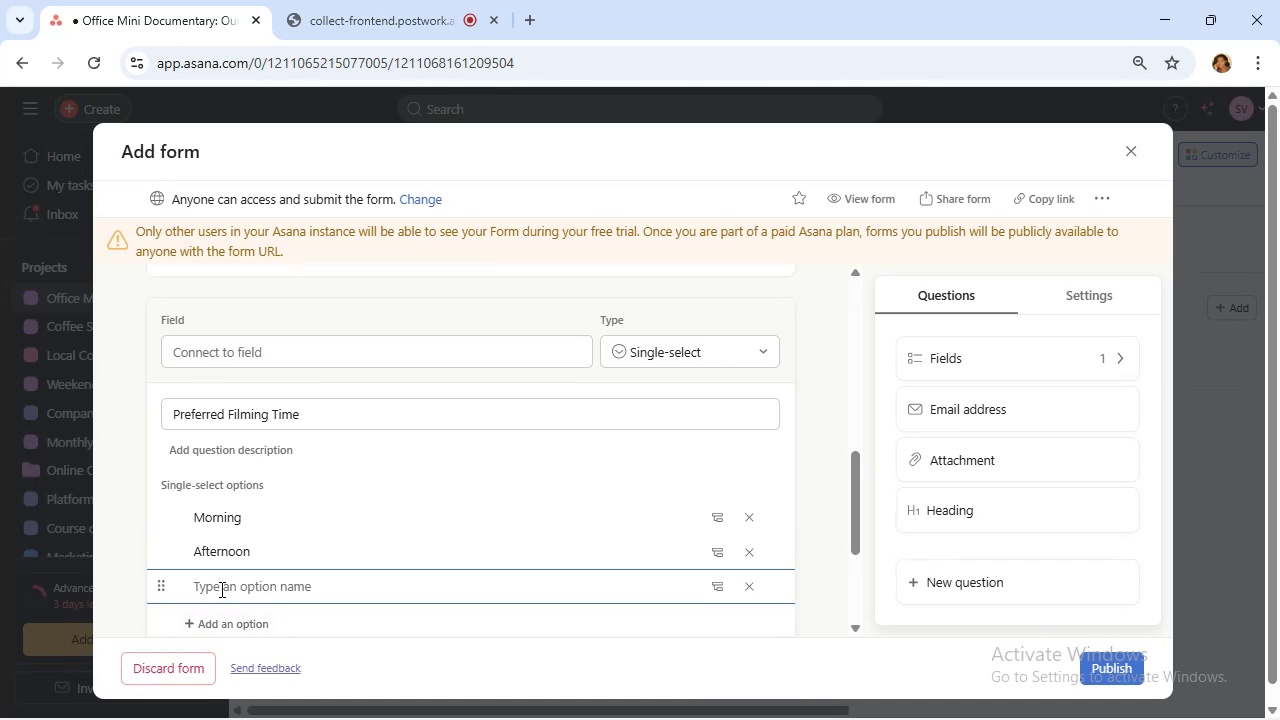 
type(Flexible)
 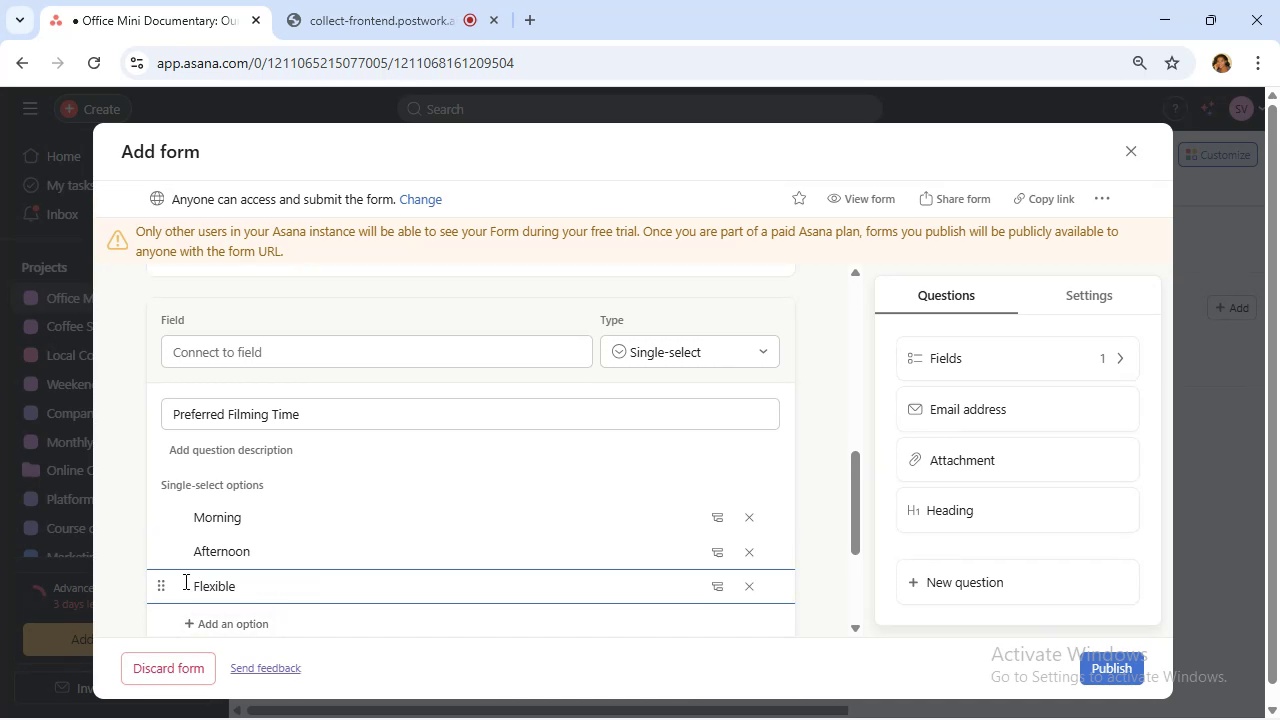 
scroll: coordinate [297, 509], scroll_direction: down, amount: 2.0
 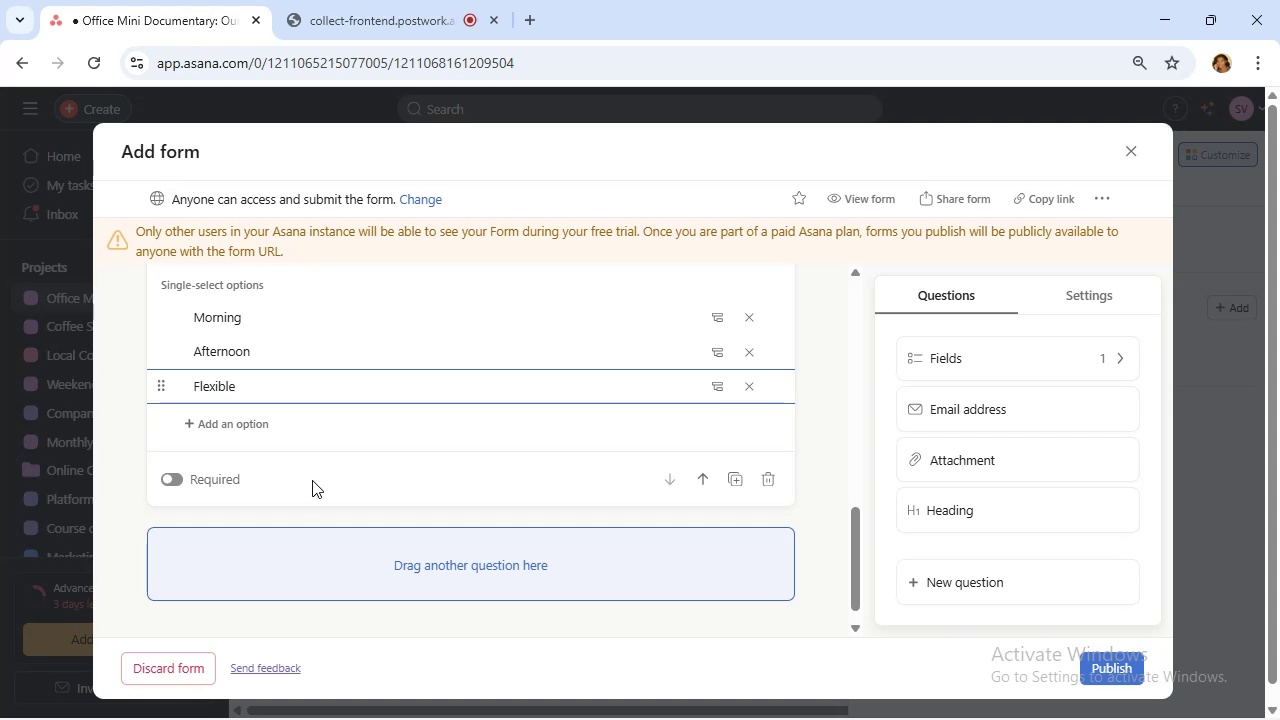 
wait(9.0)
 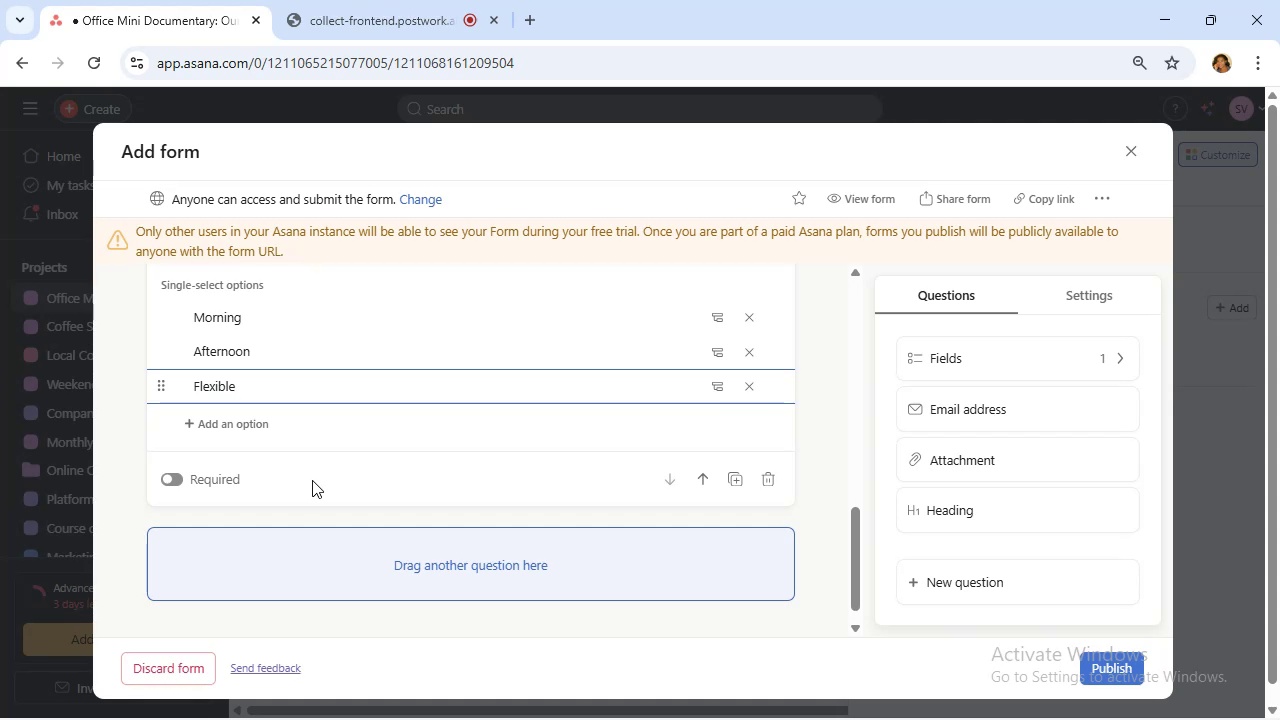 
left_click([958, 592])
 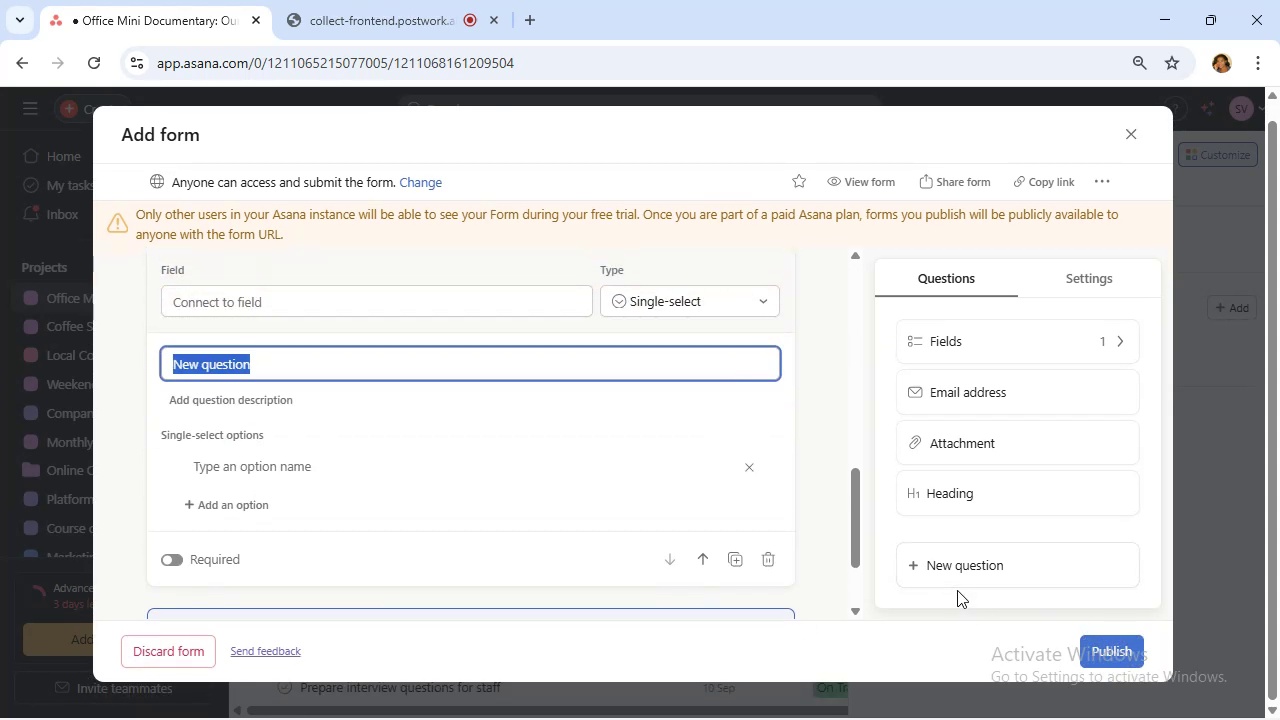 
hold_key(key=ShiftLeft, duration=0.48)
 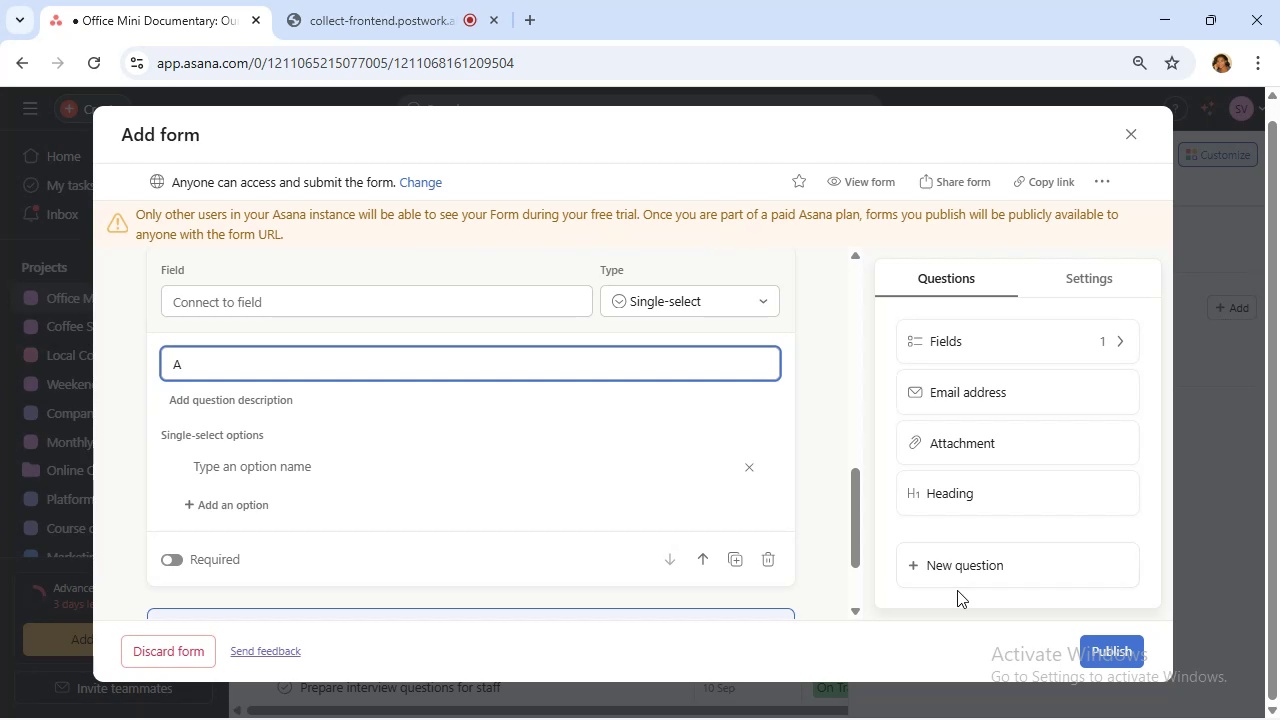 
hold_key(key=A, duration=0.31)
 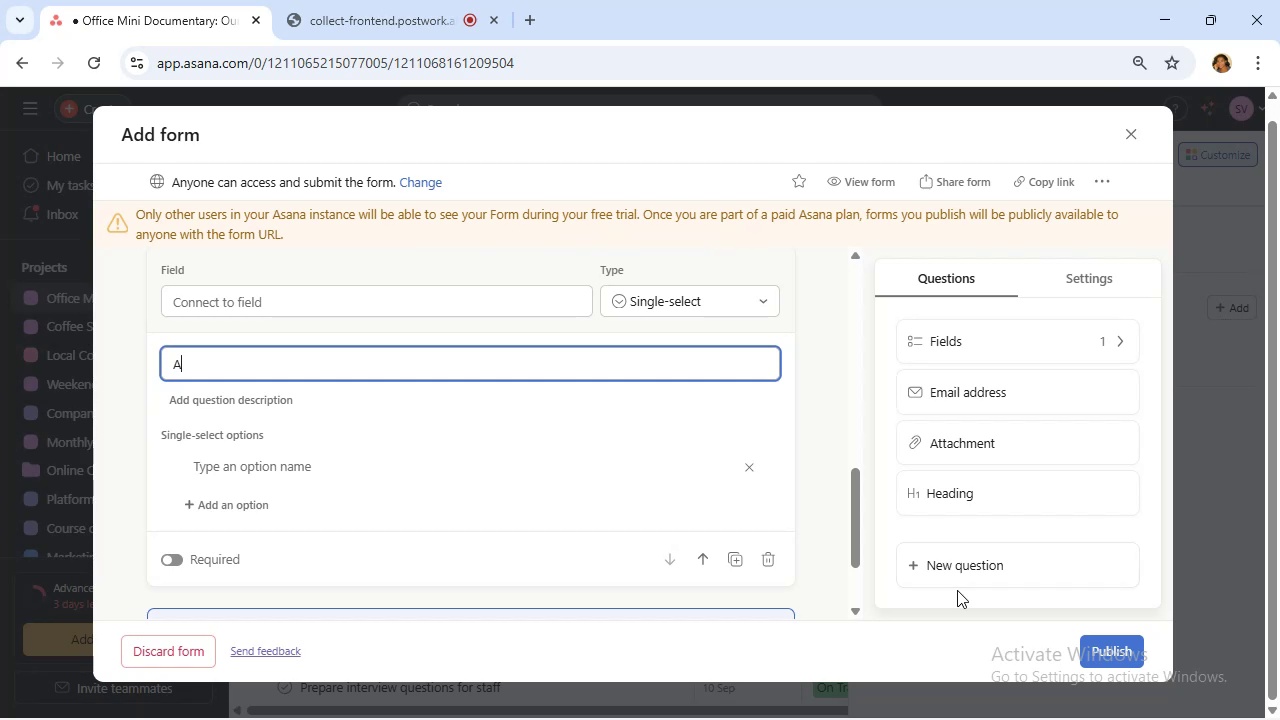 
type(ny Special Requirements?)
 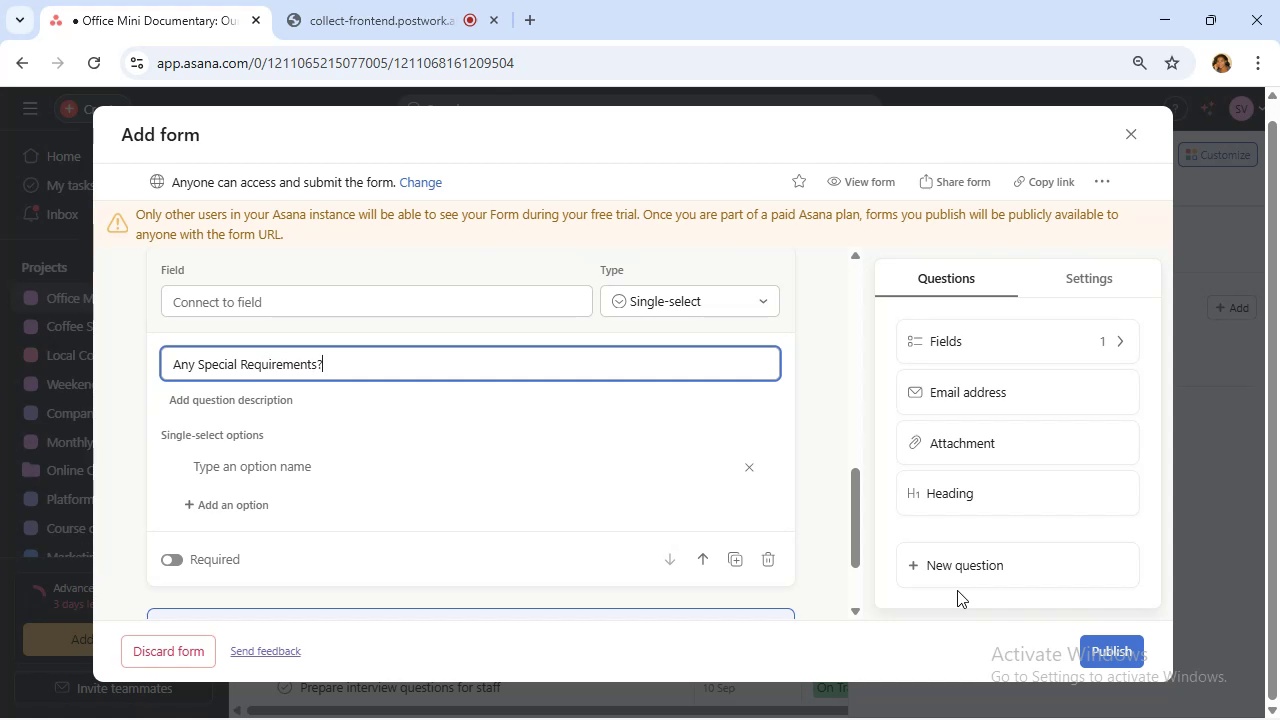 
left_click([710, 312])
 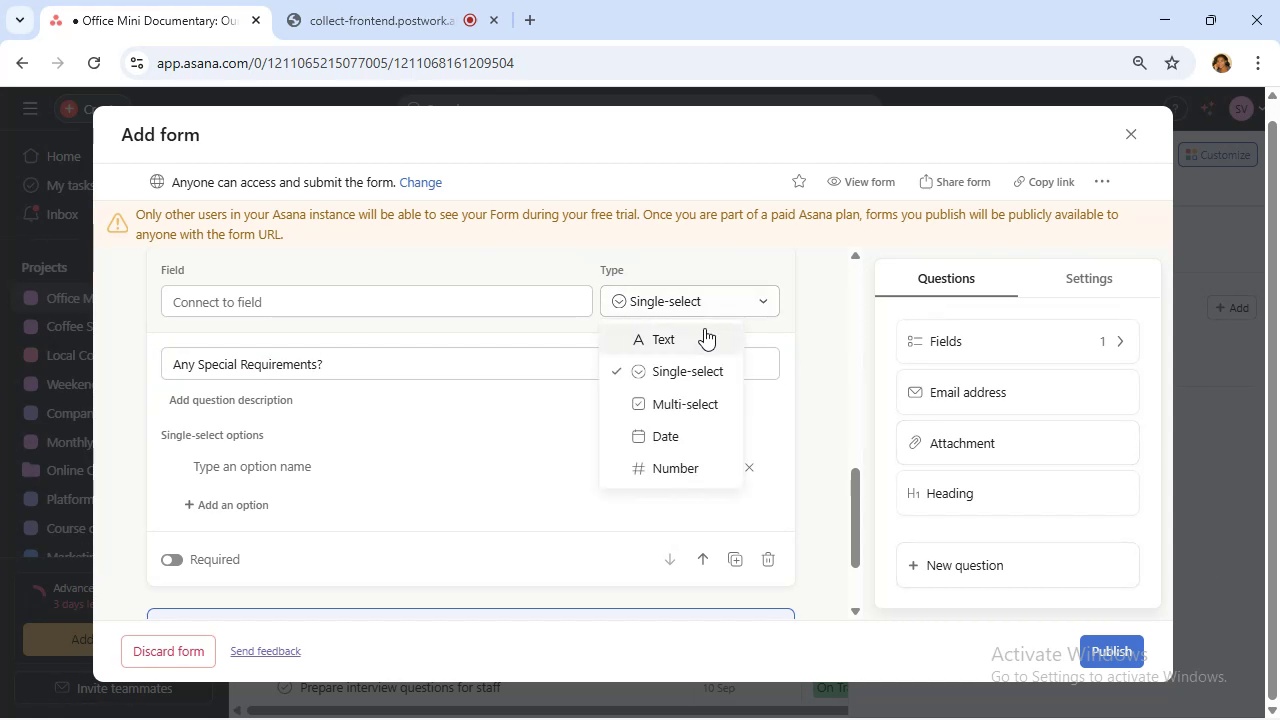 
left_click([704, 328])
 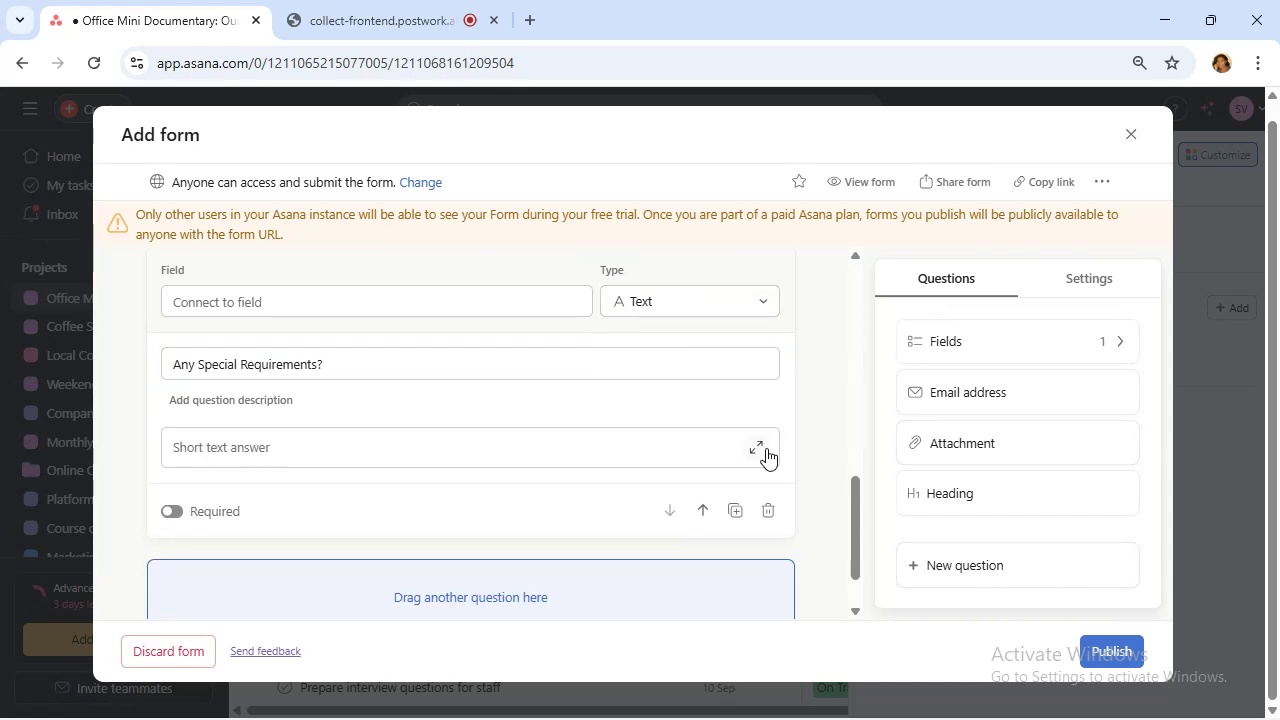 
left_click([764, 448])
 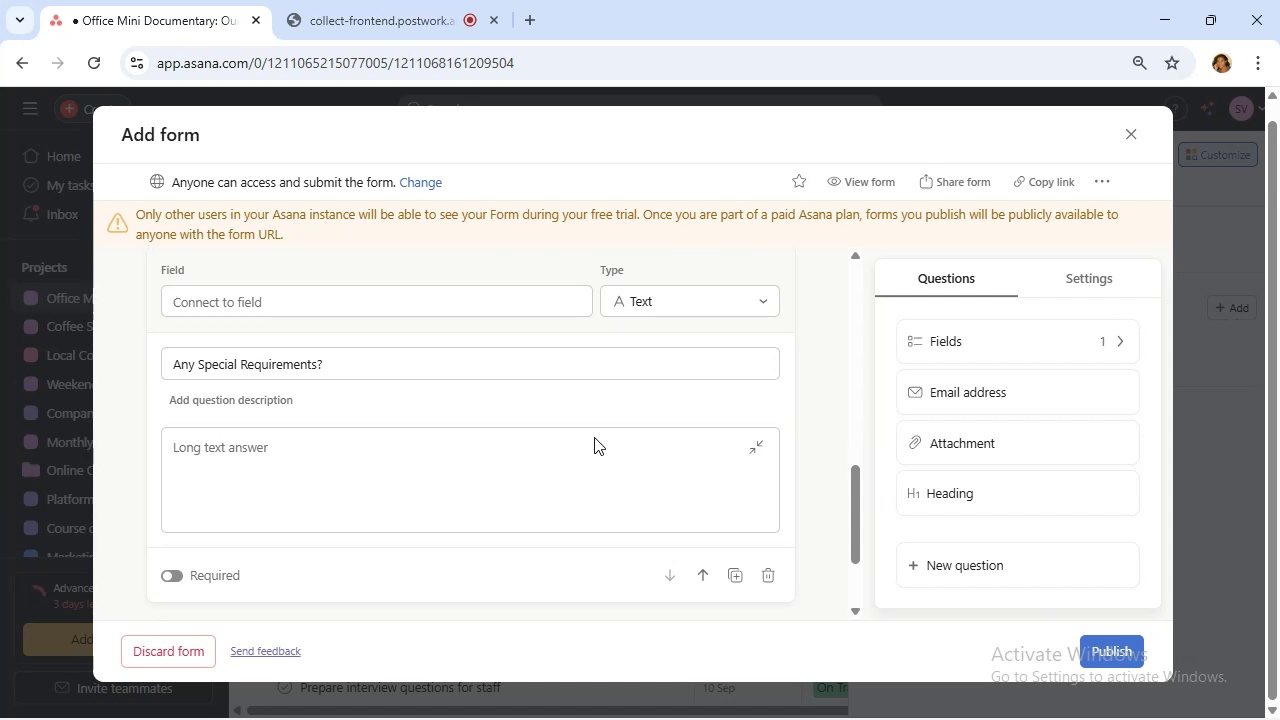 
wait(13.86)
 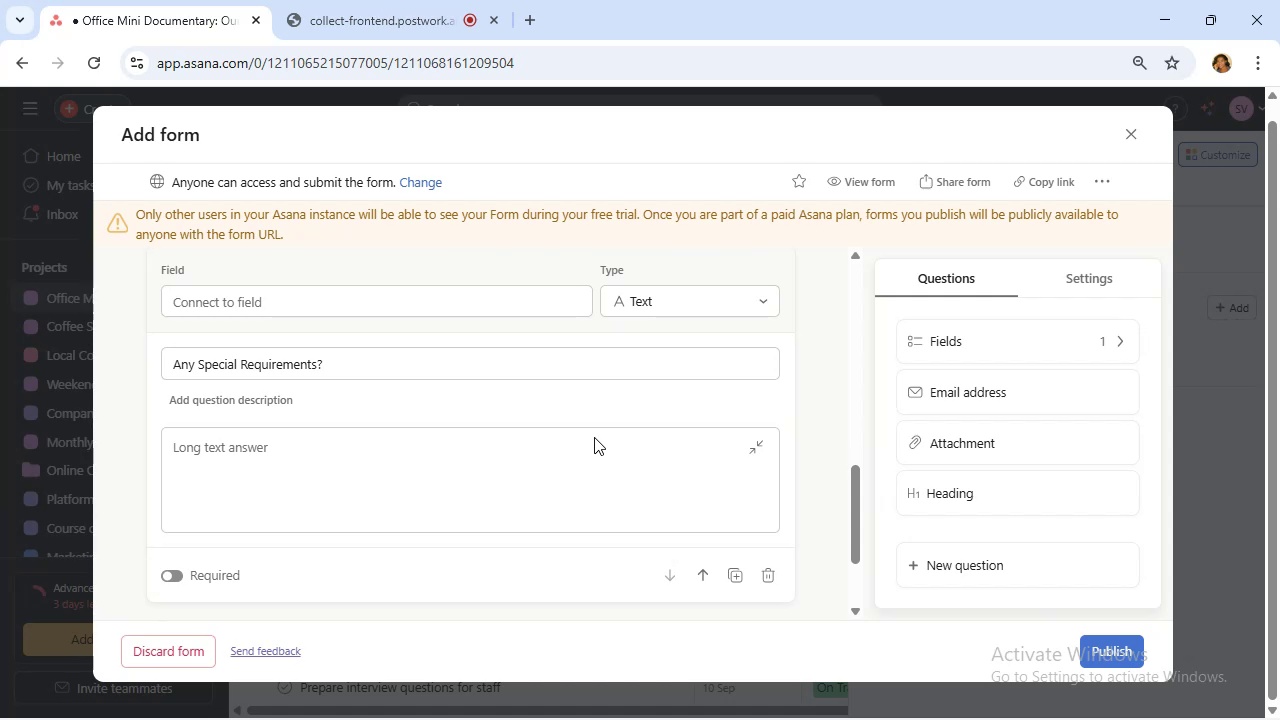 
scroll: coordinate [594, 437], scroll_direction: up, amount: 3.0
 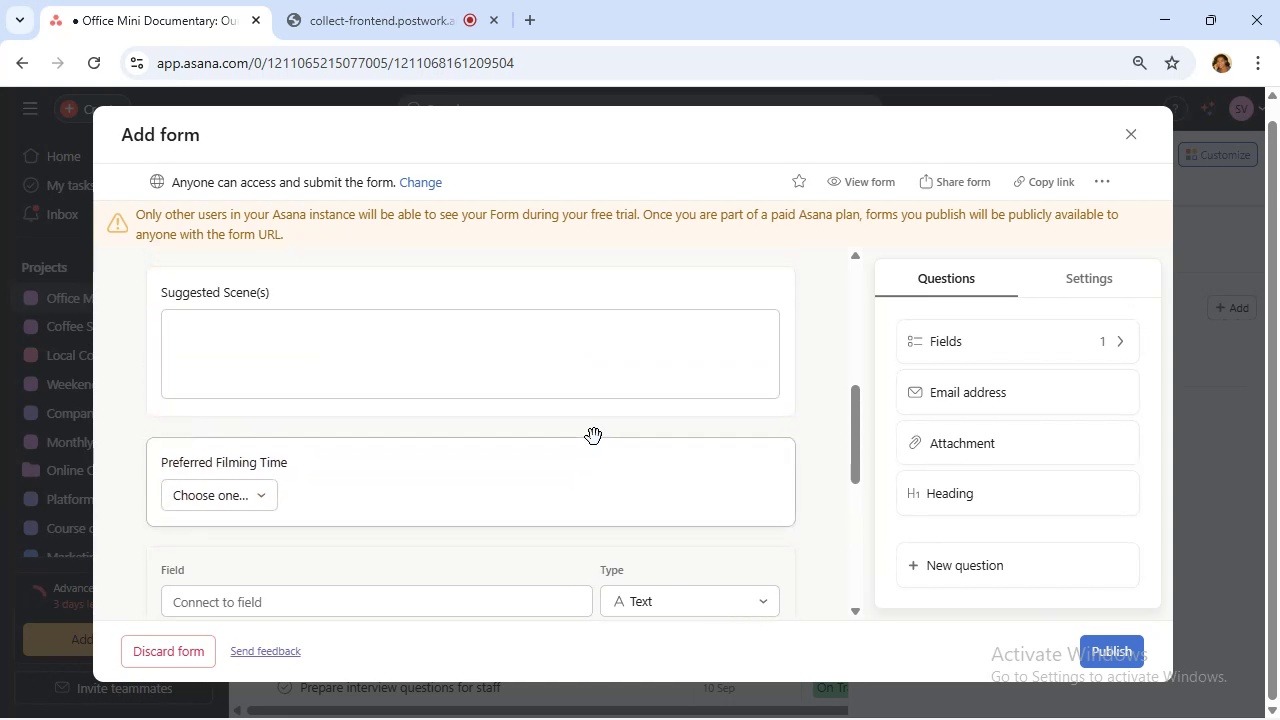 
scroll: coordinate [594, 437], scroll_direction: none, amount: 0.0
 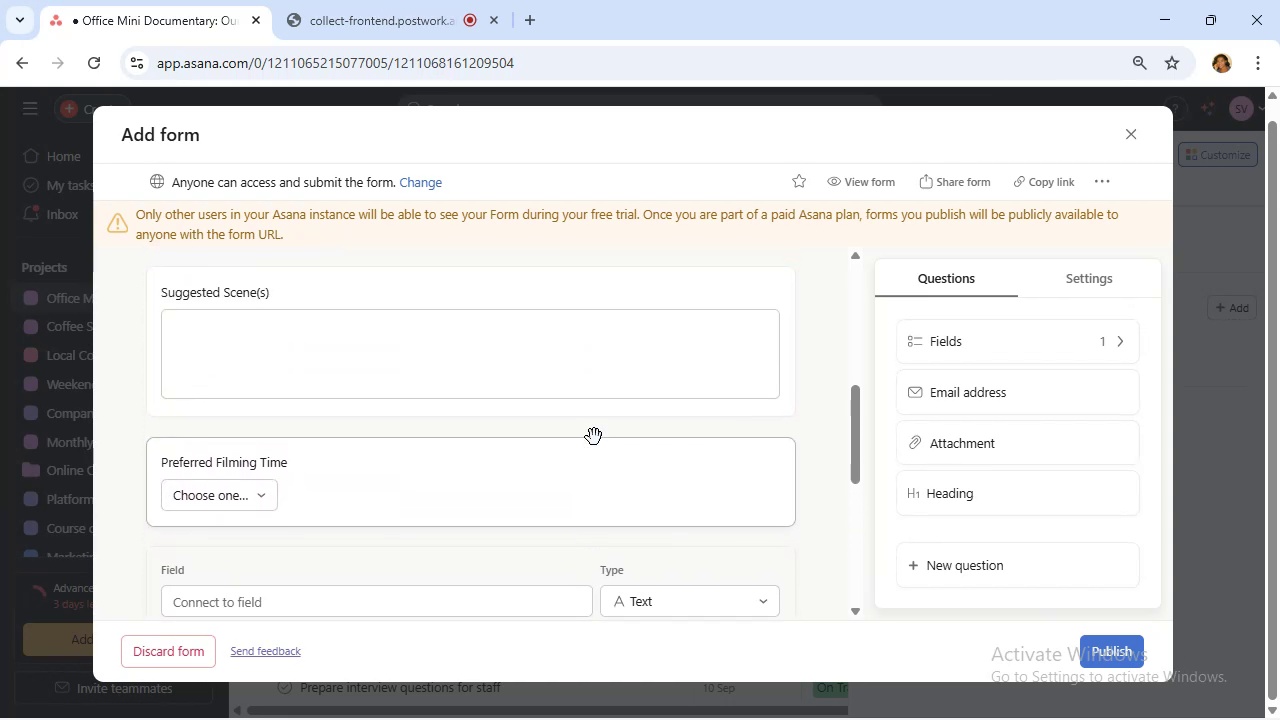 
scroll: coordinate [594, 436], scroll_direction: down, amount: 5.0
 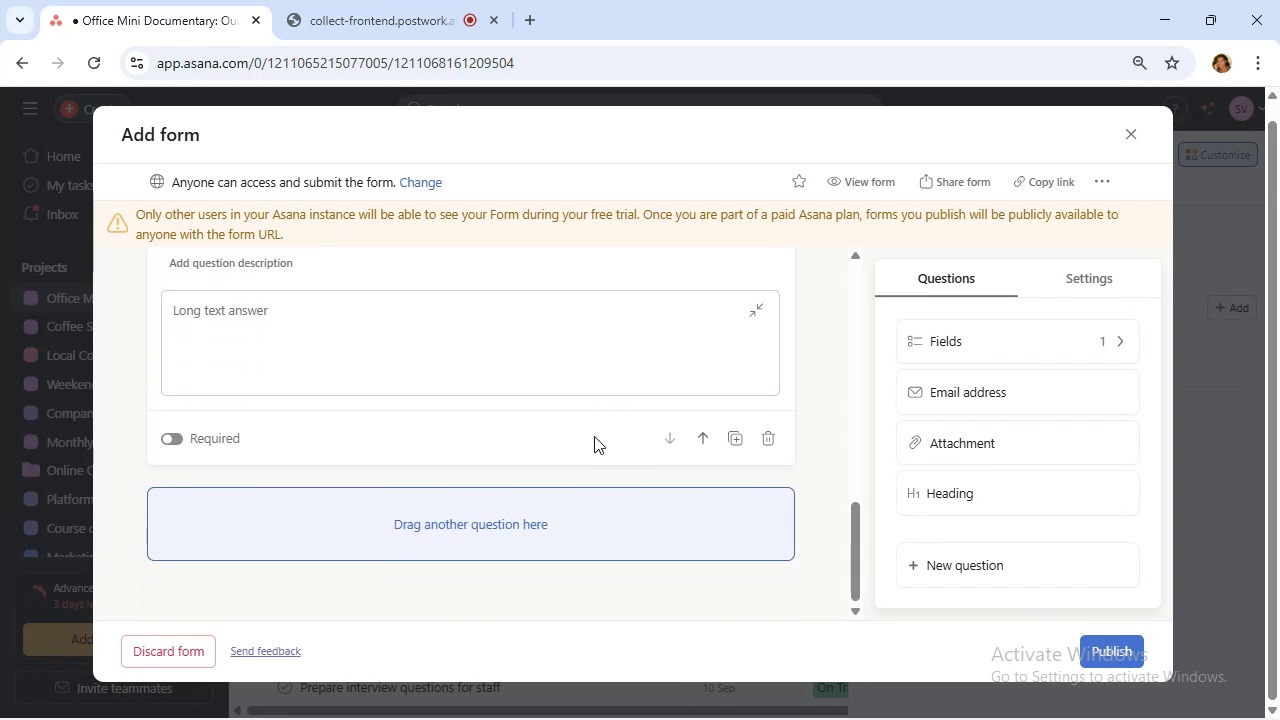 
scroll: coordinate [595, 432], scroll_direction: up, amount: 11.0
 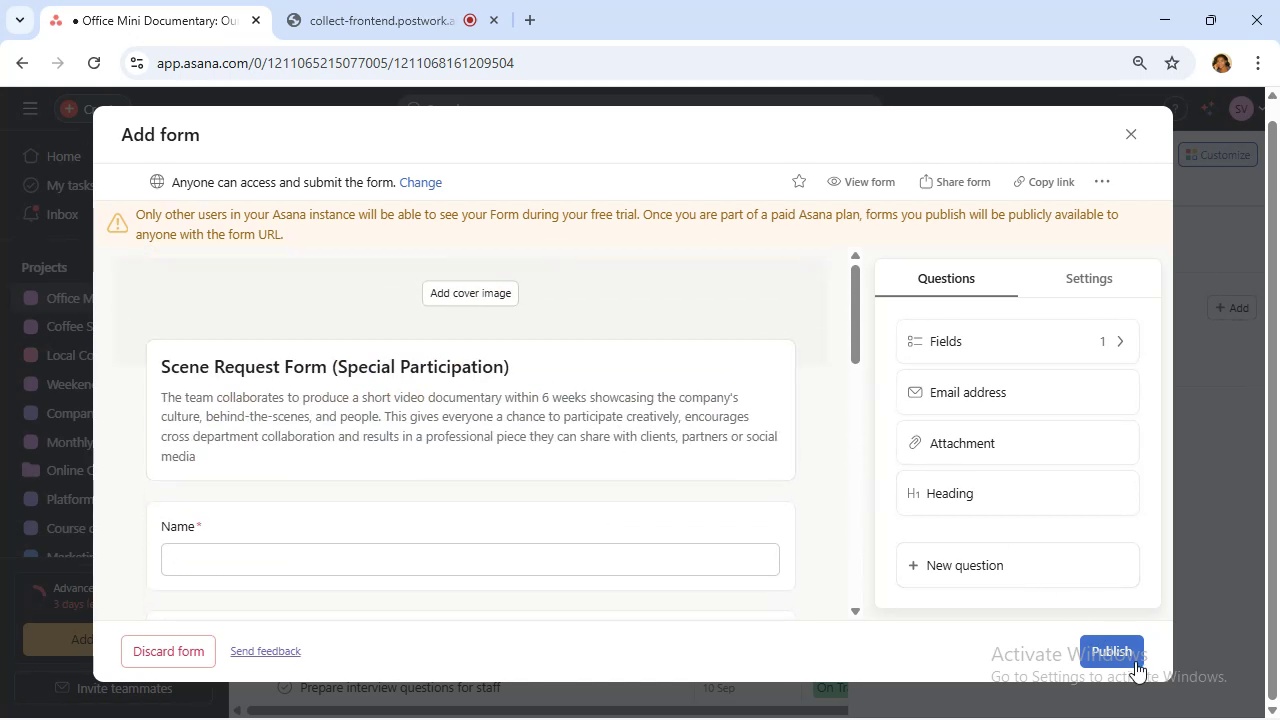 
left_click([1113, 643])
 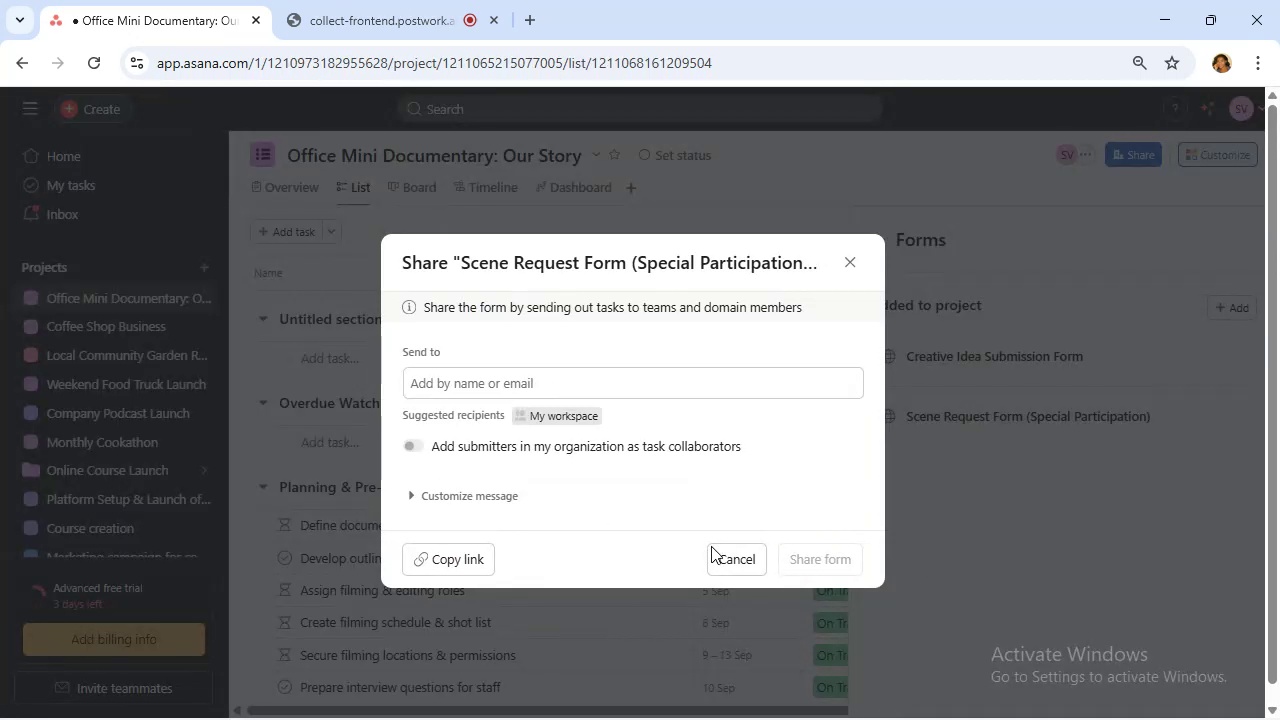 
left_click([733, 557])
 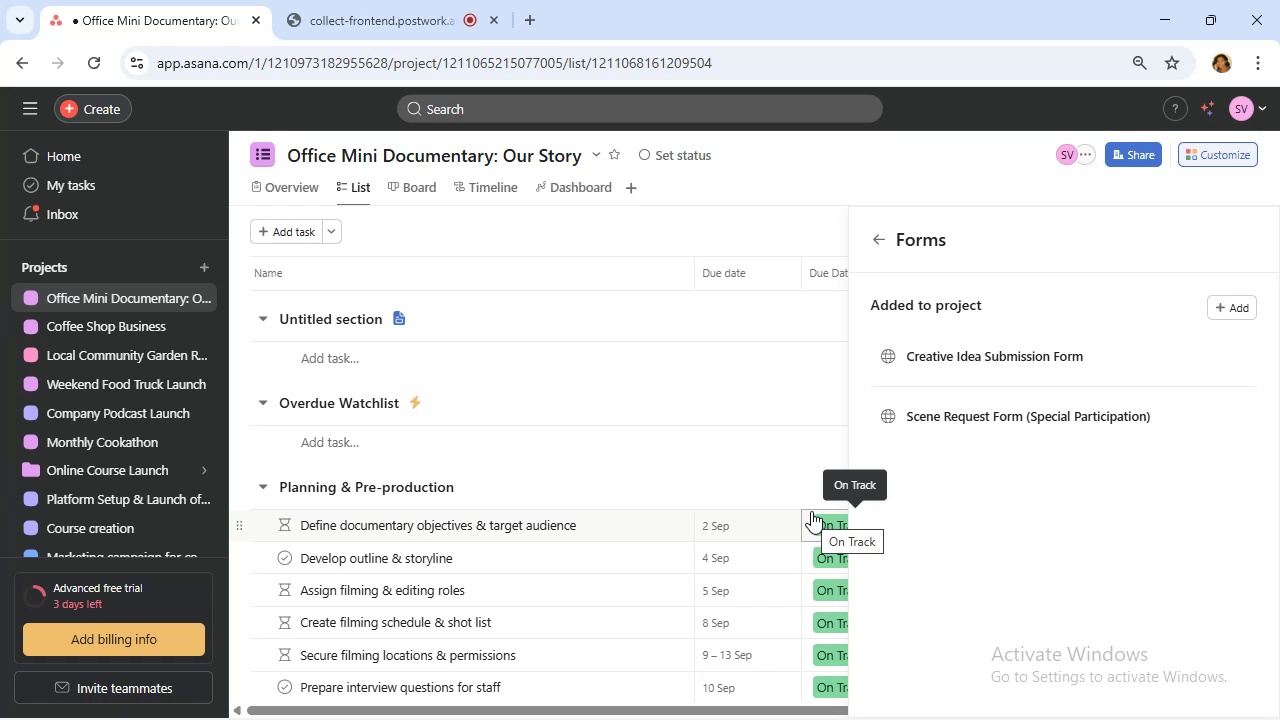 
wait(25.6)
 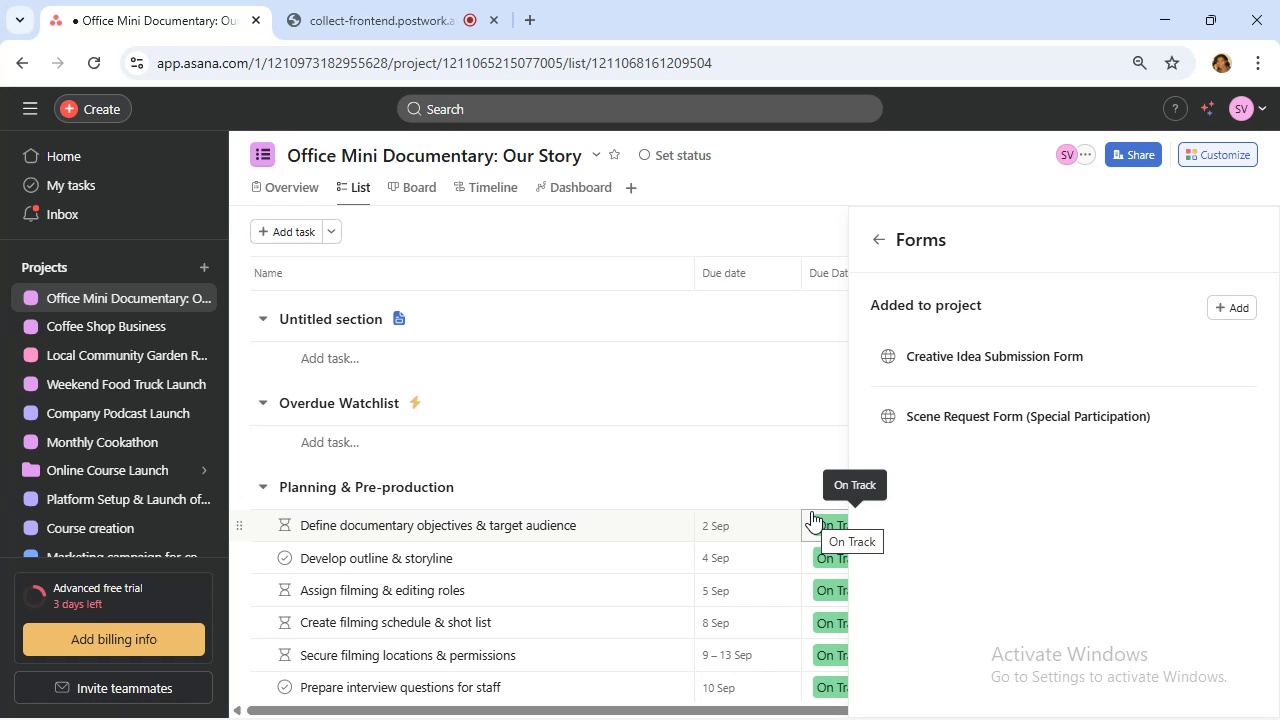 
left_click([361, 325])
 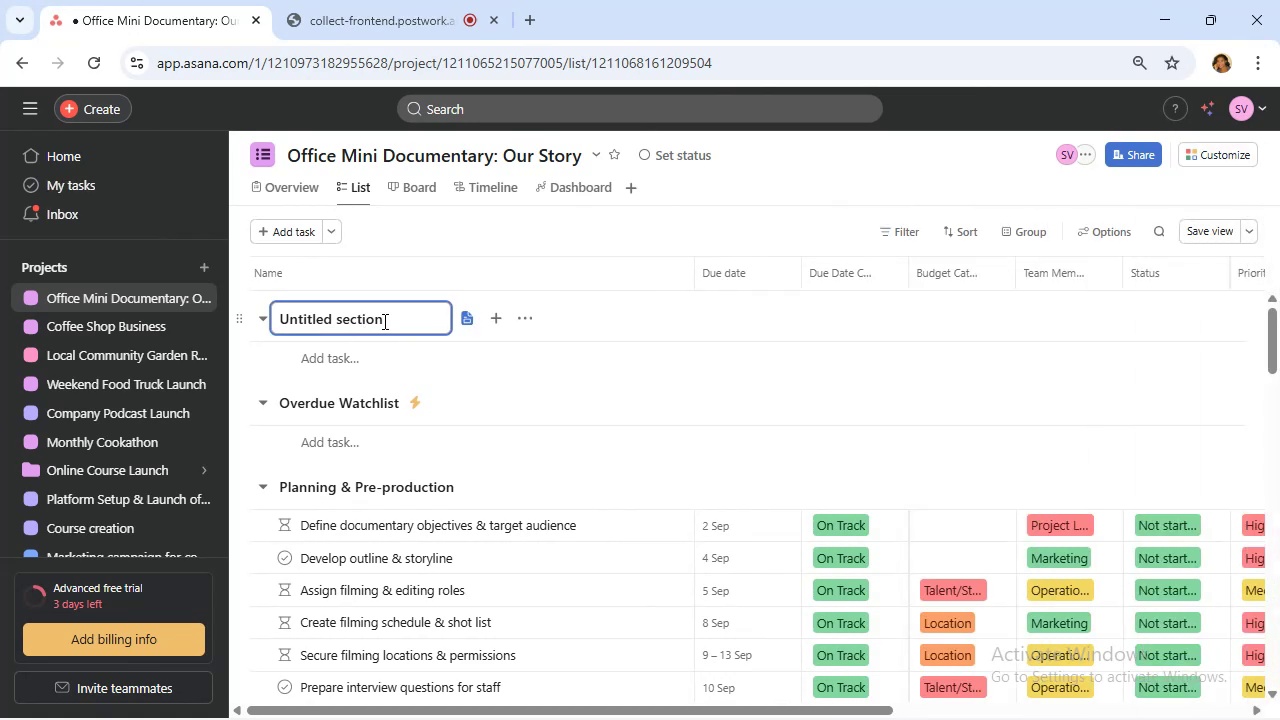 
left_click_drag(start_coordinate=[387, 317], to_coordinate=[259, 317])
 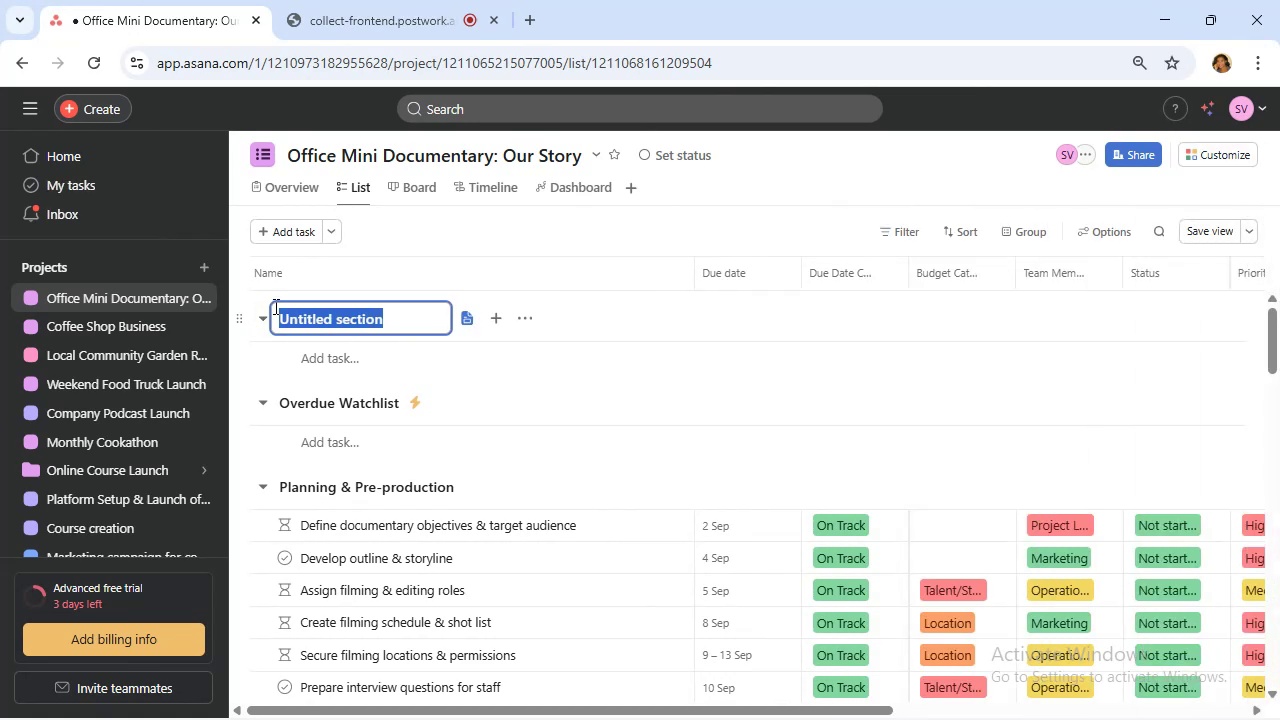 
type(Scene Request(Special Participation)
 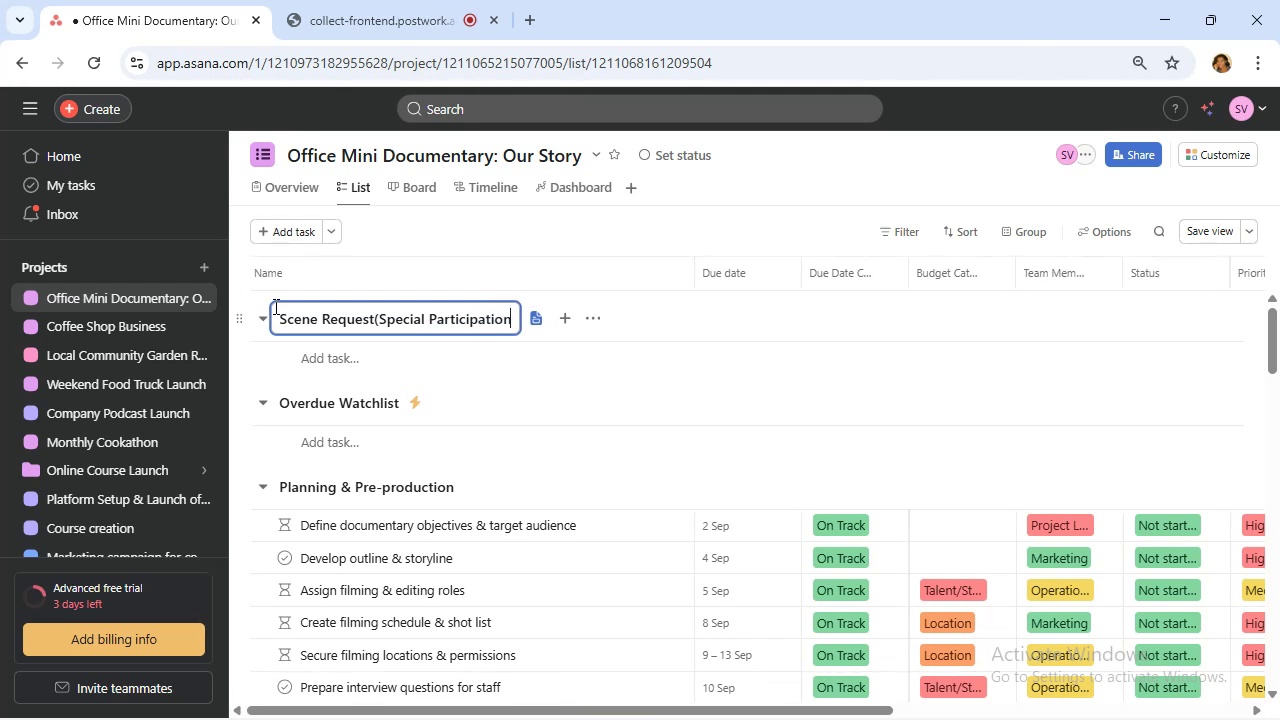 
left_click([1219, 157])
 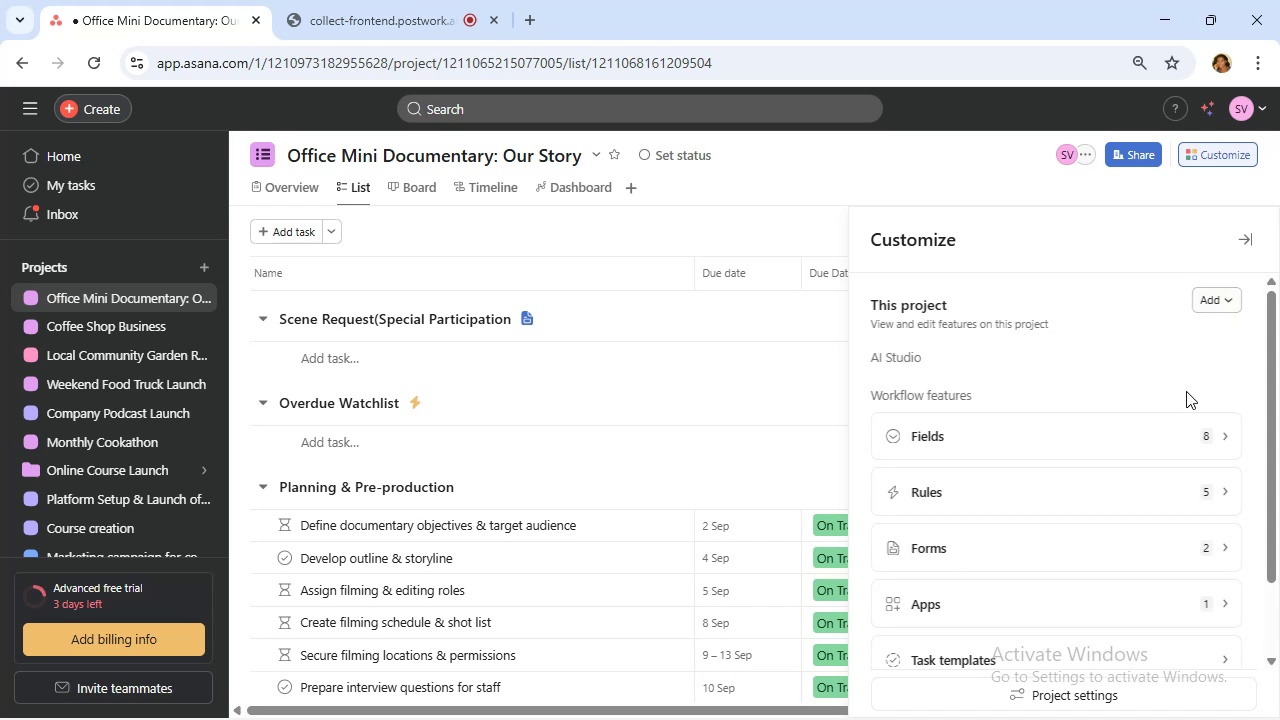 
left_click([1109, 501])
 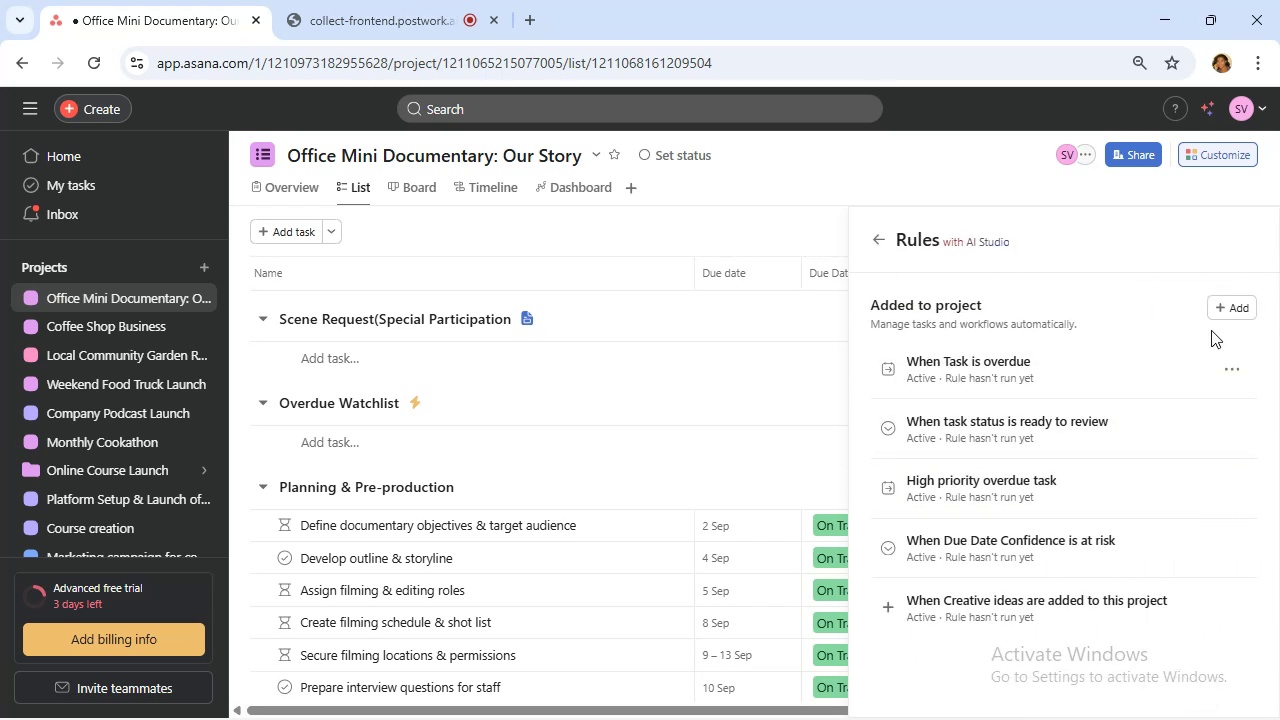 
left_click([1239, 310])
 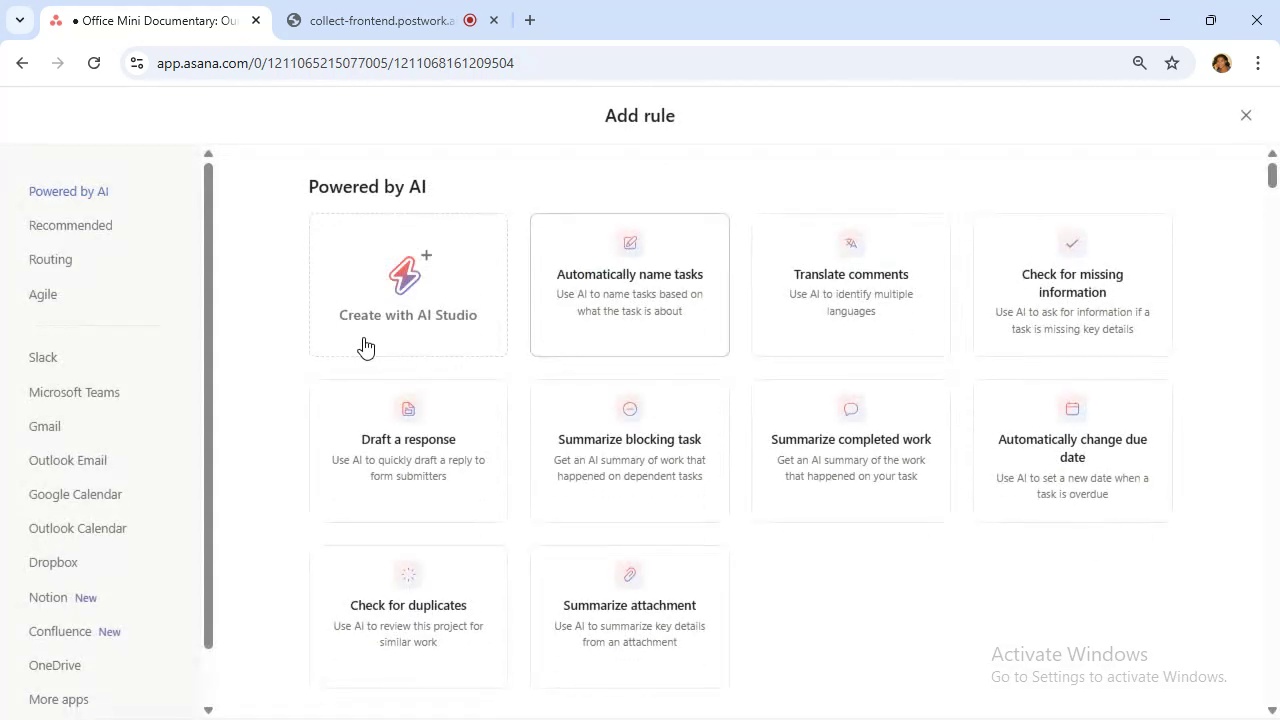 
scroll: coordinate [406, 362], scroll_direction: down, amount: 5.0
 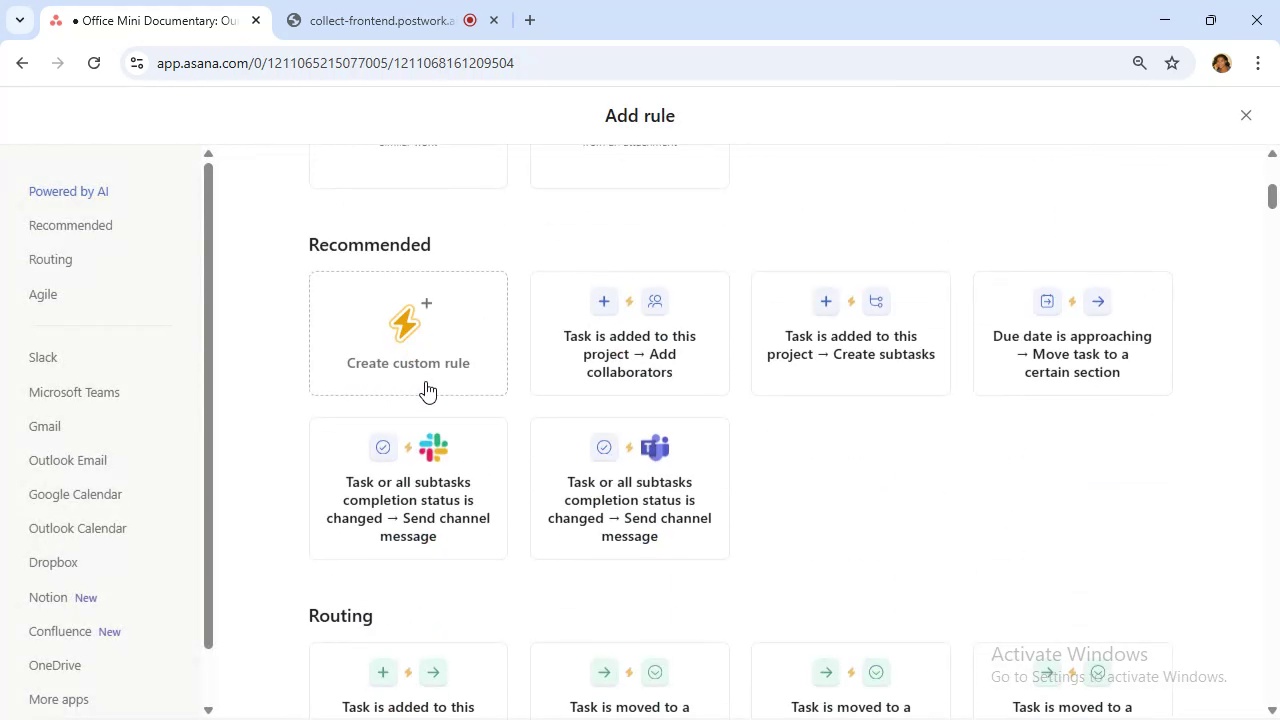 
left_click([413, 346])
 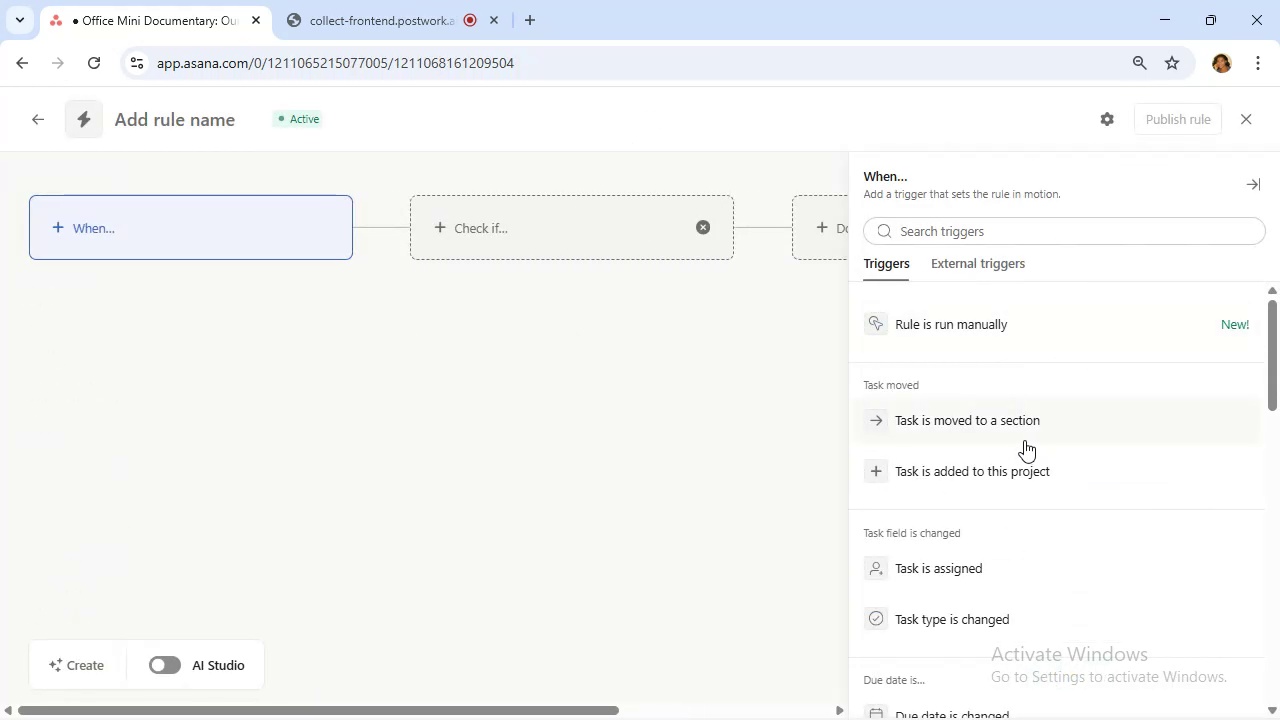 
left_click([1013, 466])
 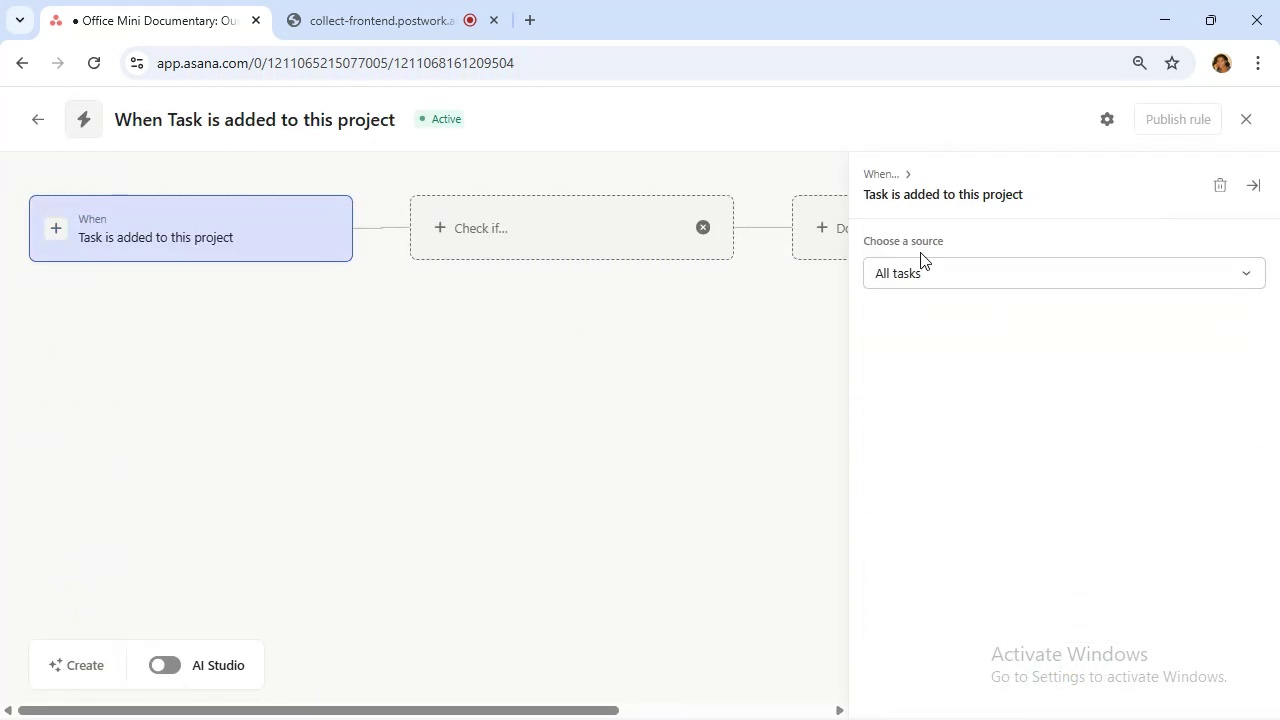 
left_click([936, 268])
 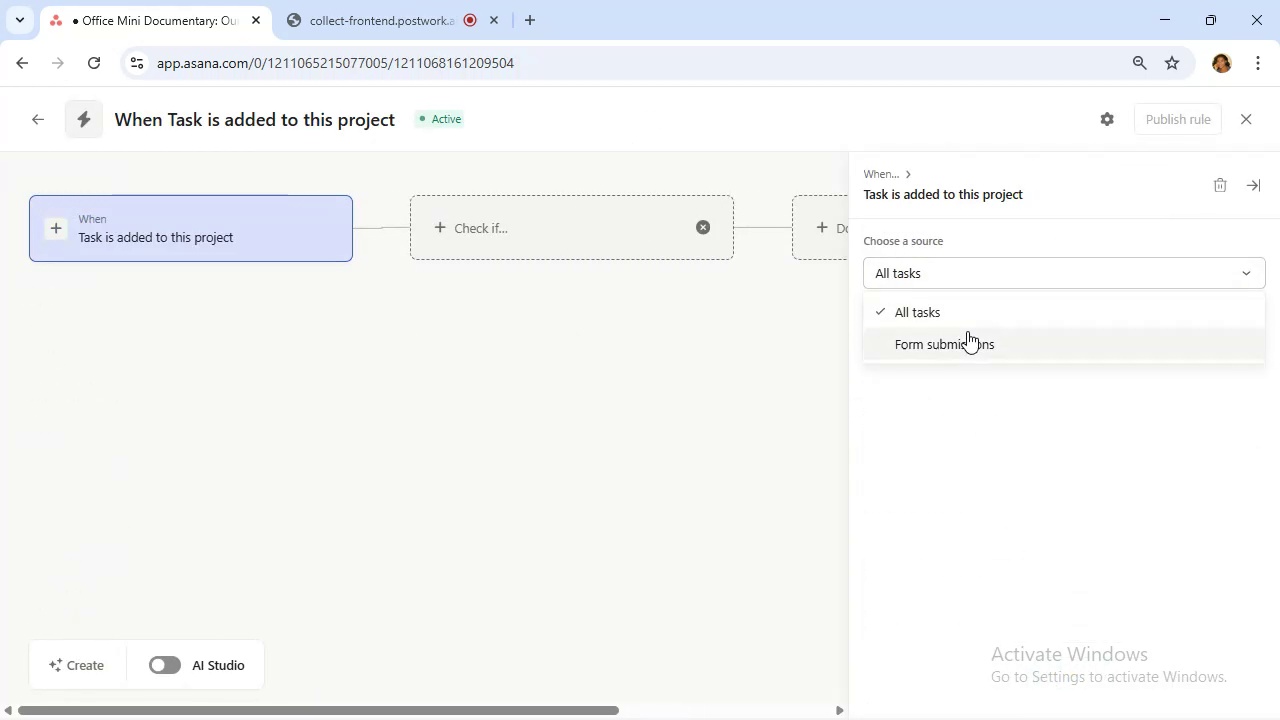 
left_click([968, 334])
 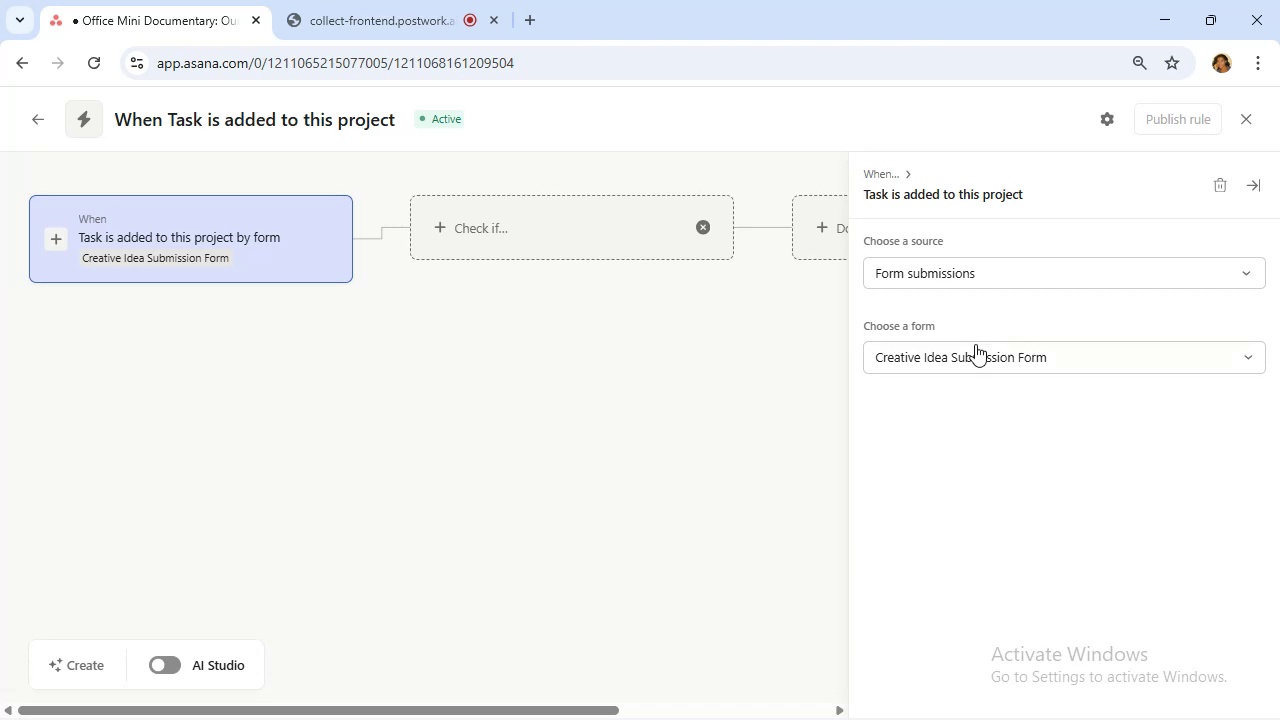 
left_click([981, 354])
 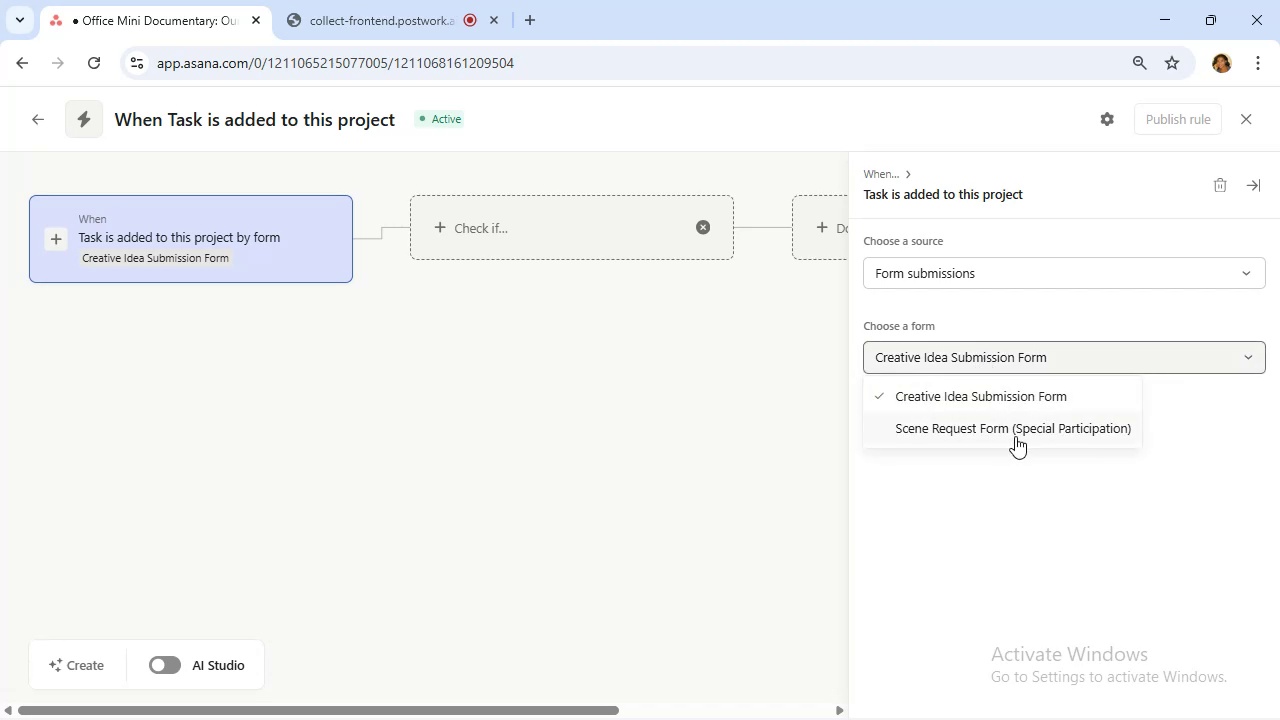 
left_click([1015, 436])
 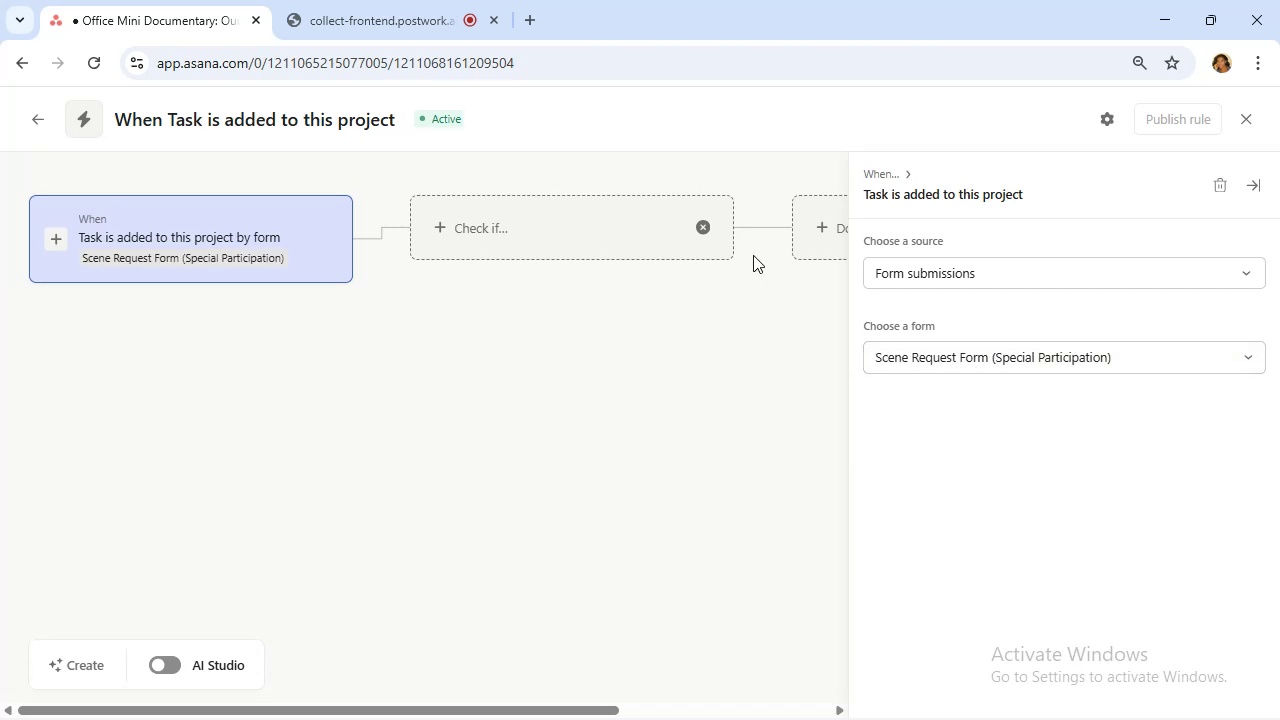 
left_click([816, 234])
 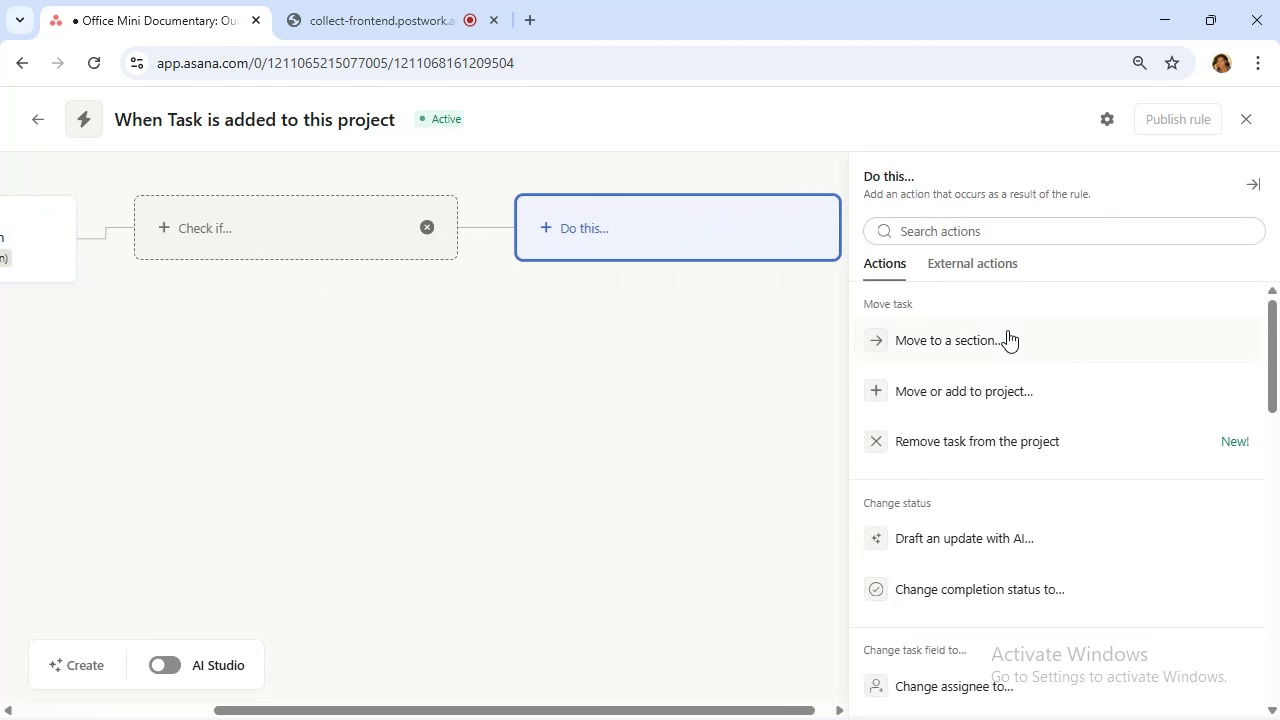 
left_click([1007, 336])
 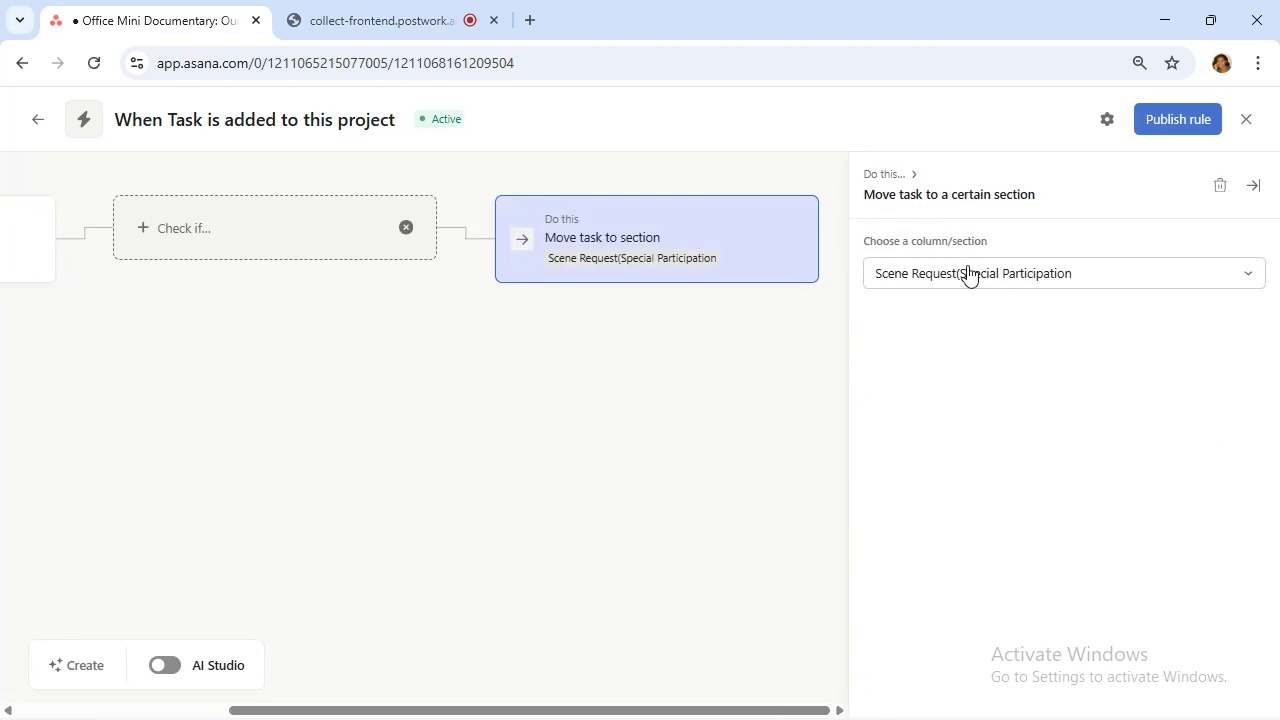 
left_click([961, 258])
 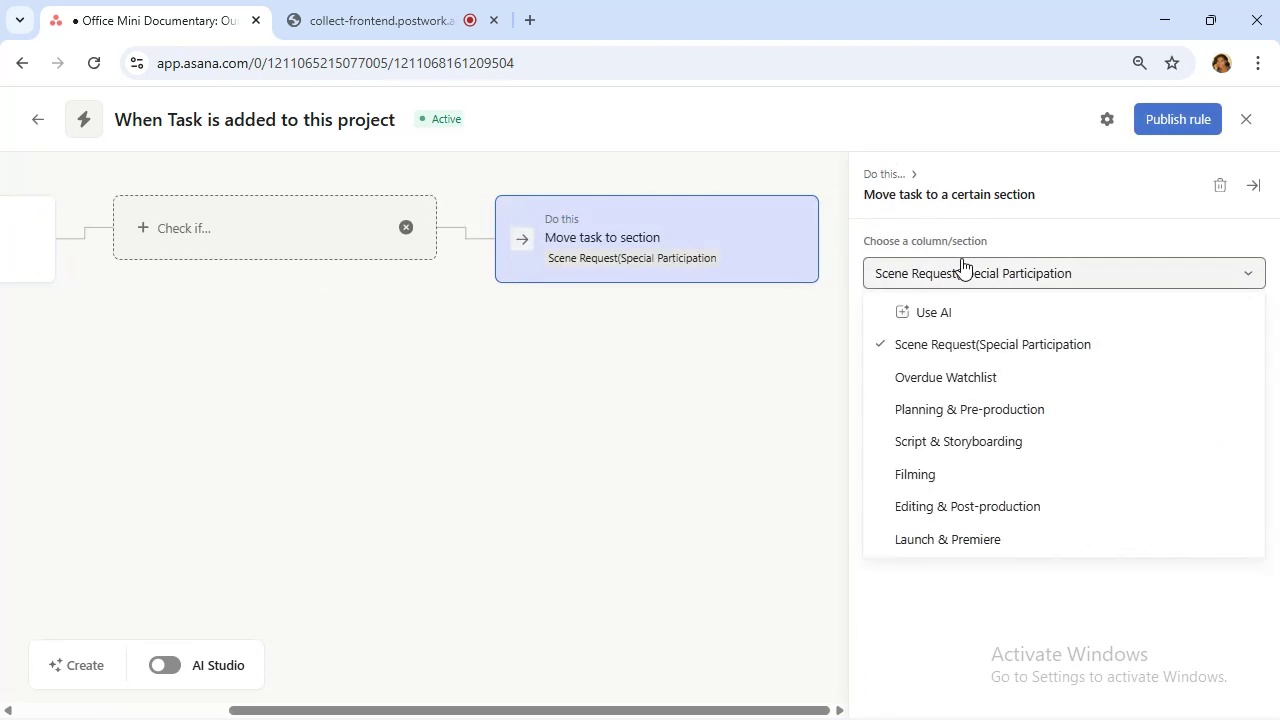 
left_click([961, 258])
 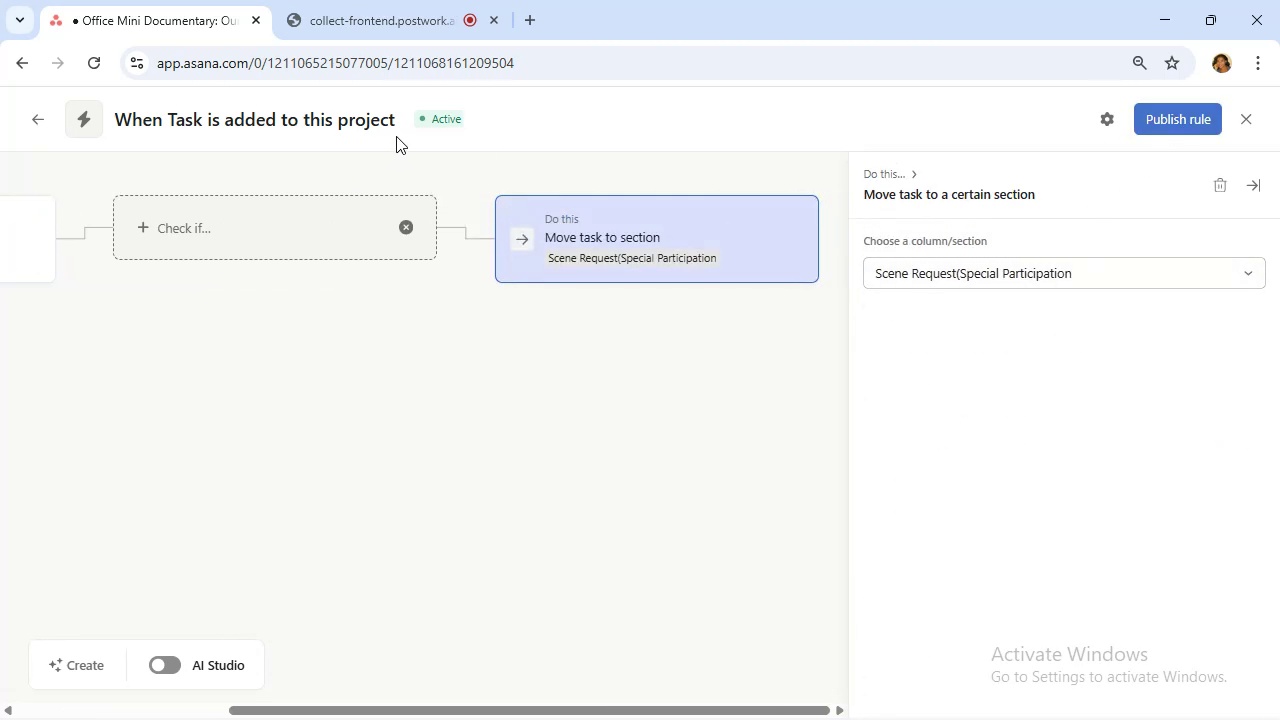 
left_click_drag(start_coordinate=[395, 121], to_coordinate=[90, 124])
 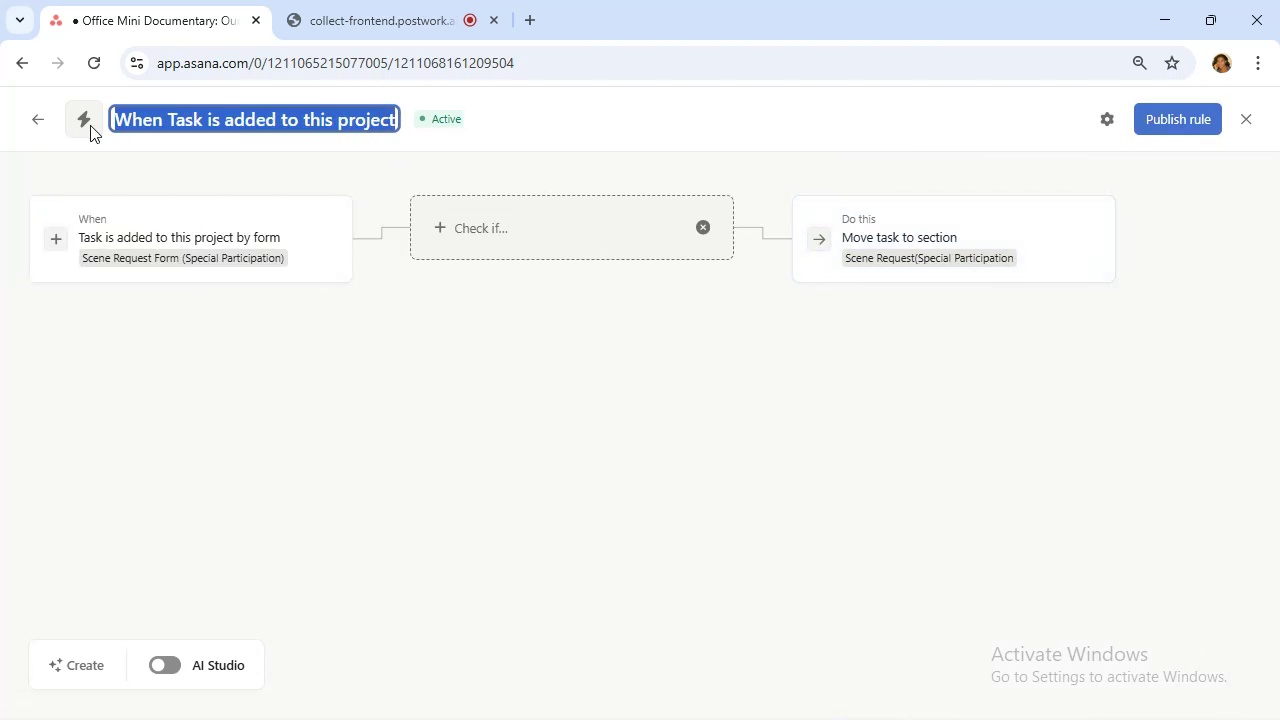 
type(Special partif)
key(Backspace)
type(cipation)
 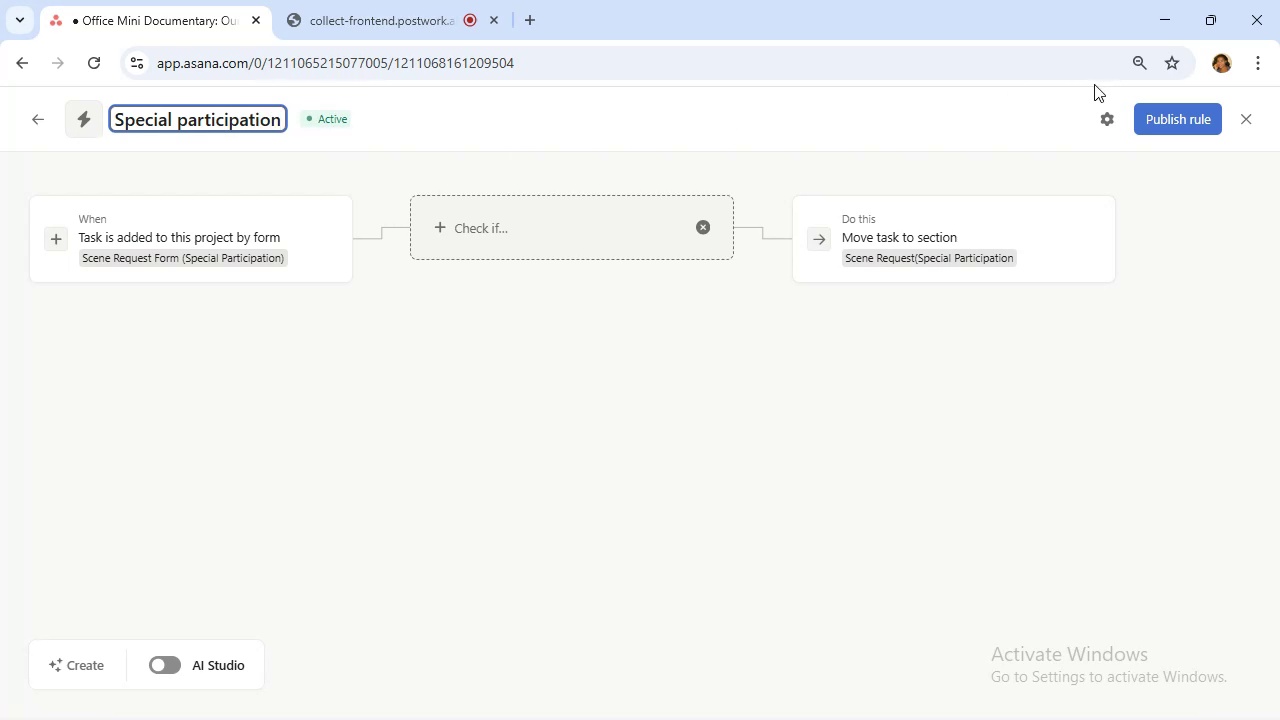 
left_click([1187, 130])
 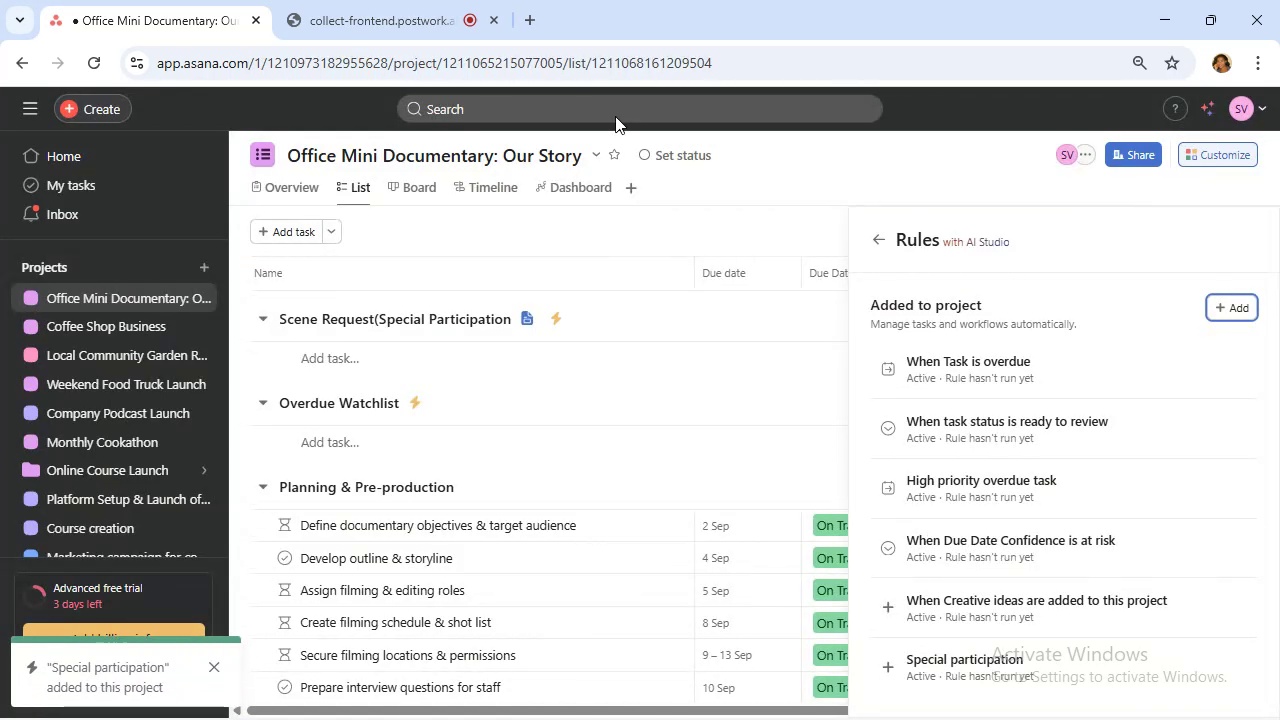 
left_click([335, 4])
 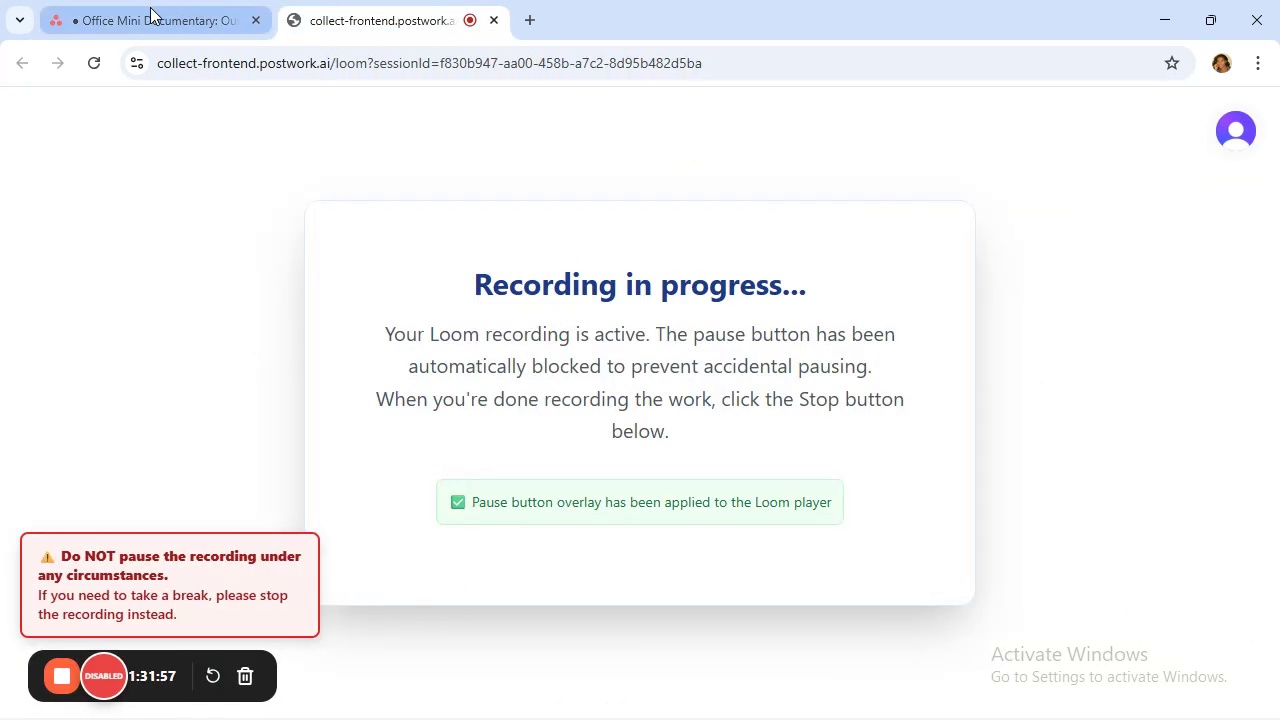 
left_click([147, 10])
 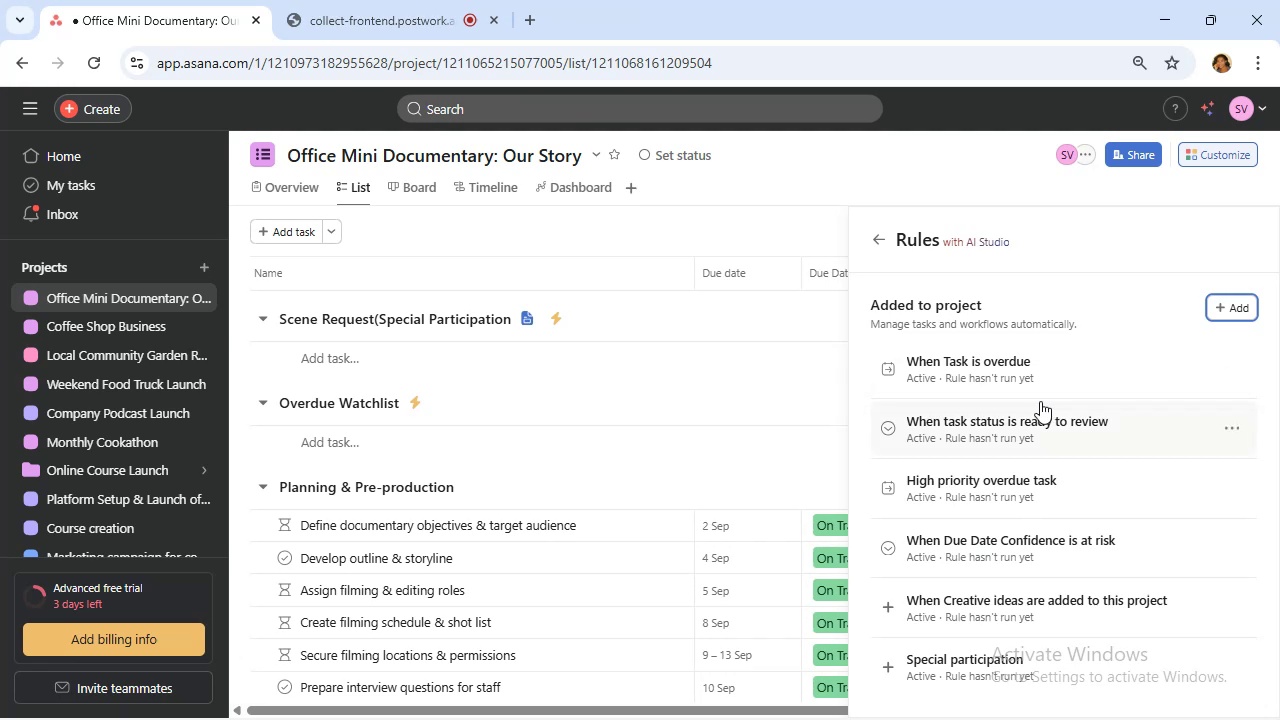 
wait(17.44)
 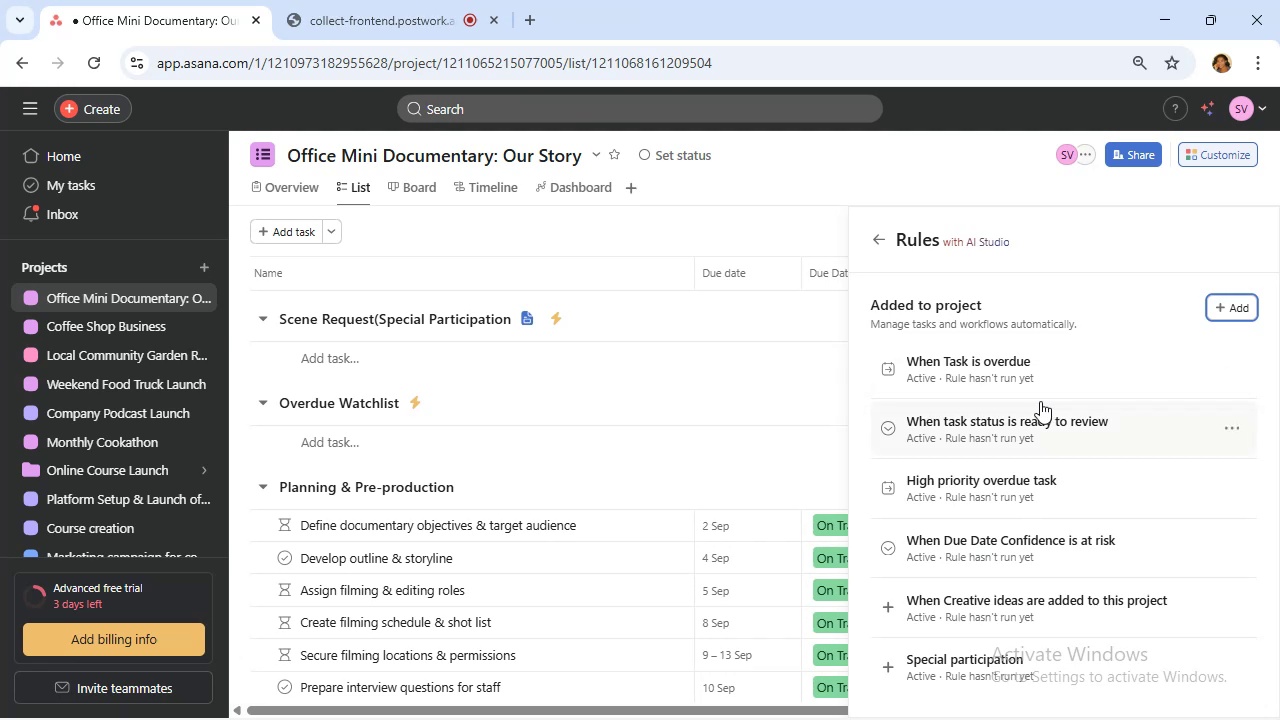 
left_click([870, 244])
 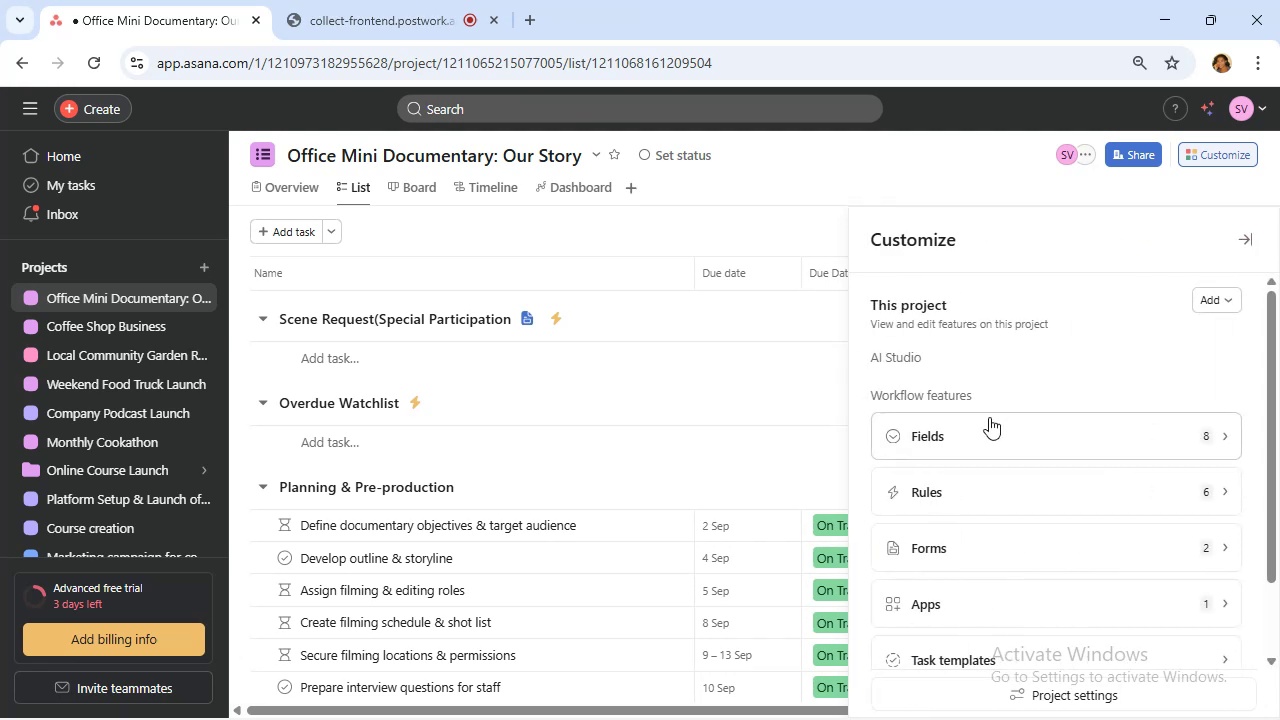 
scroll: coordinate [990, 419], scroll_direction: down, amount: 2.0
 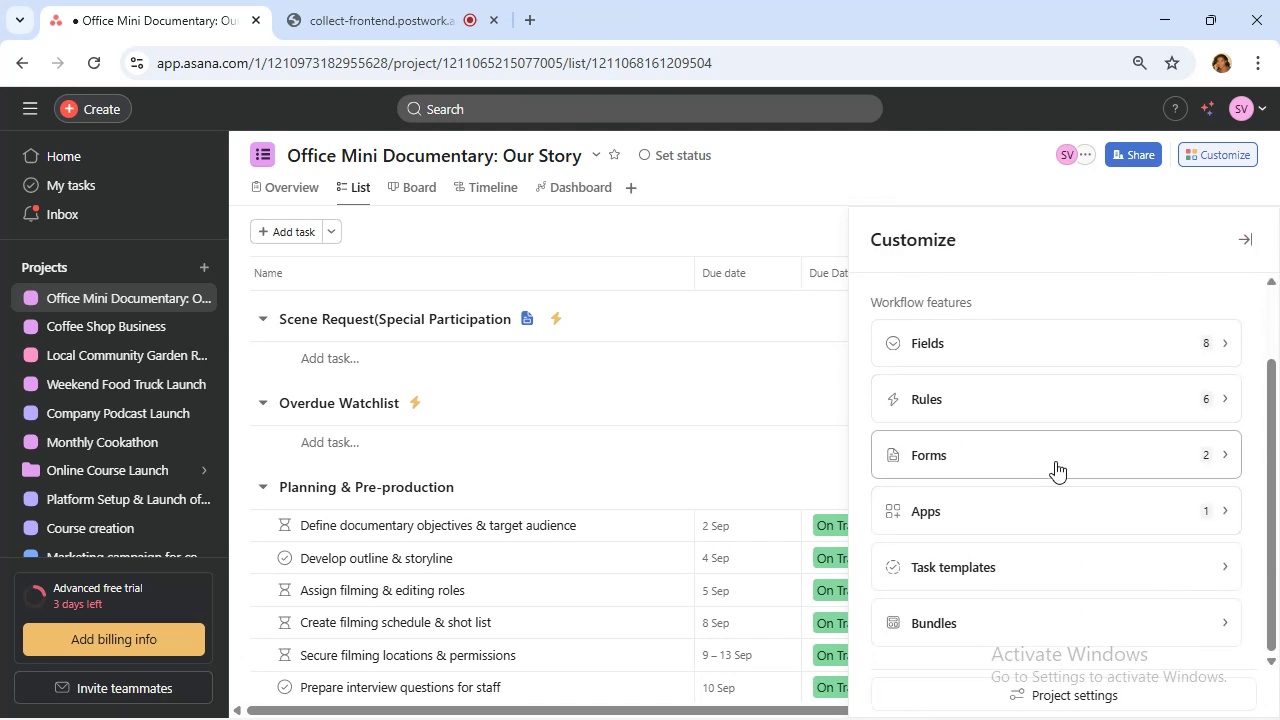 
left_click([1055, 460])
 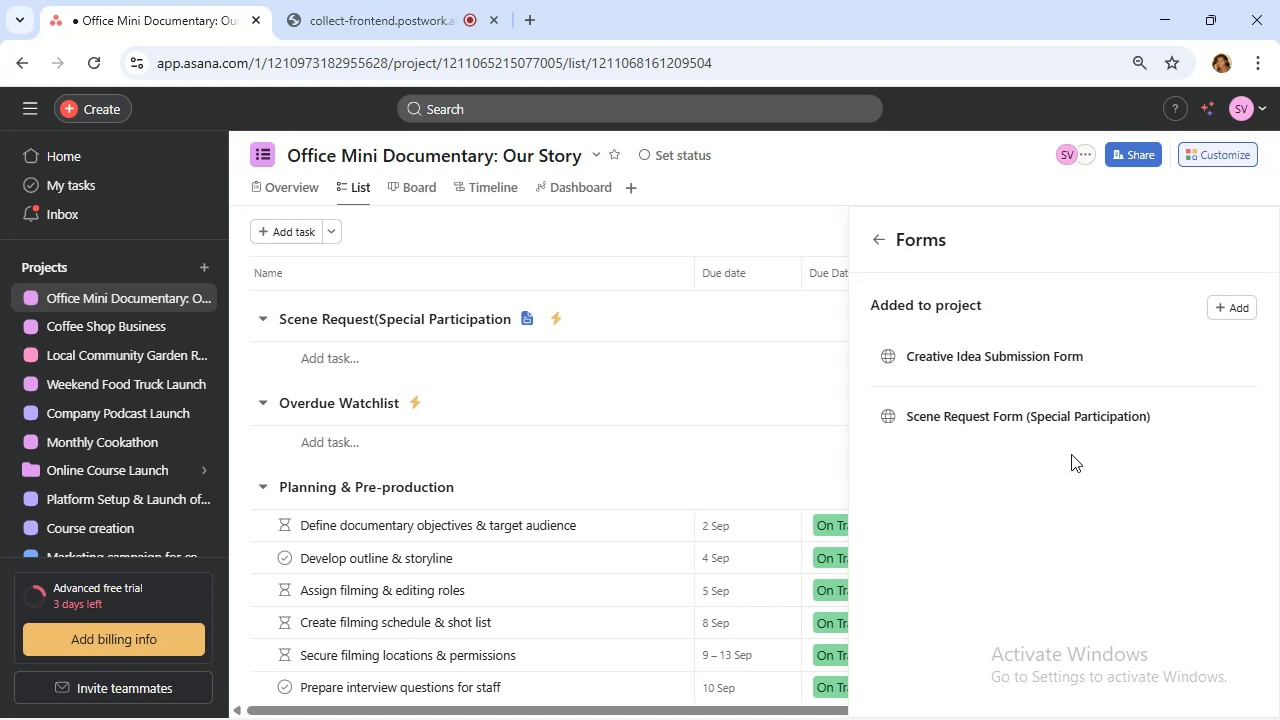 
wait(5.82)
 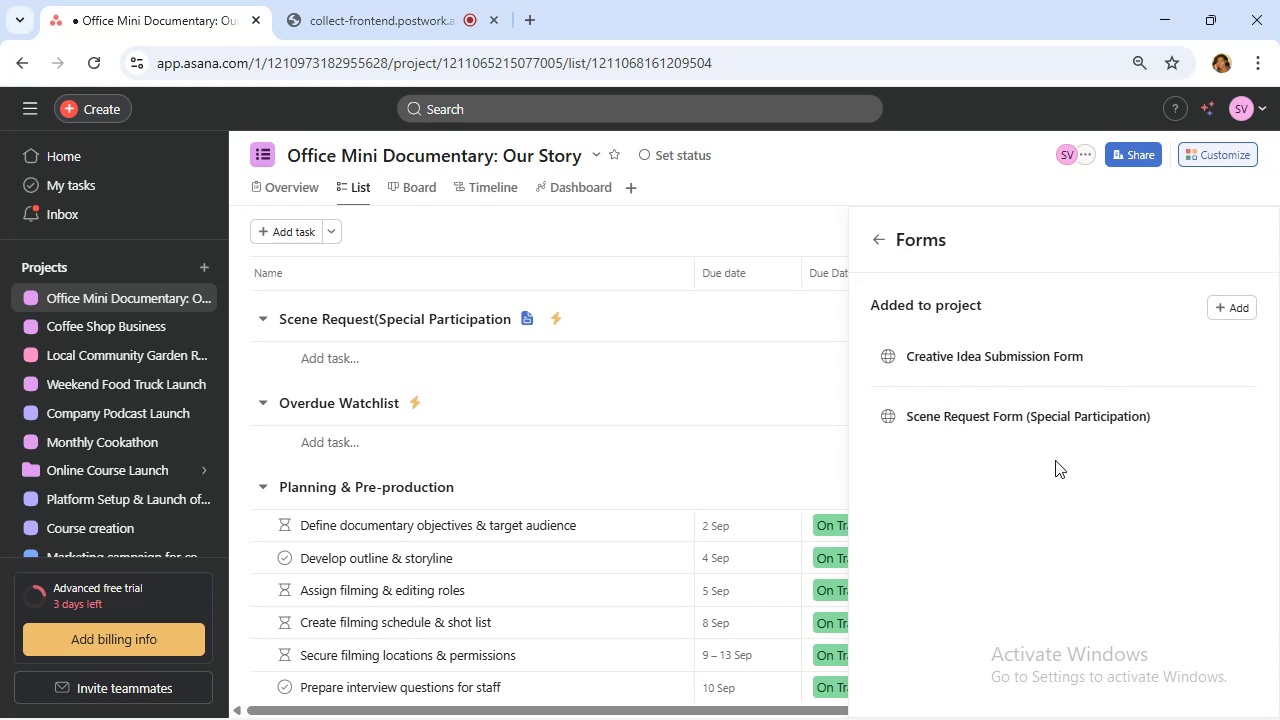 
left_click([1224, 309])
 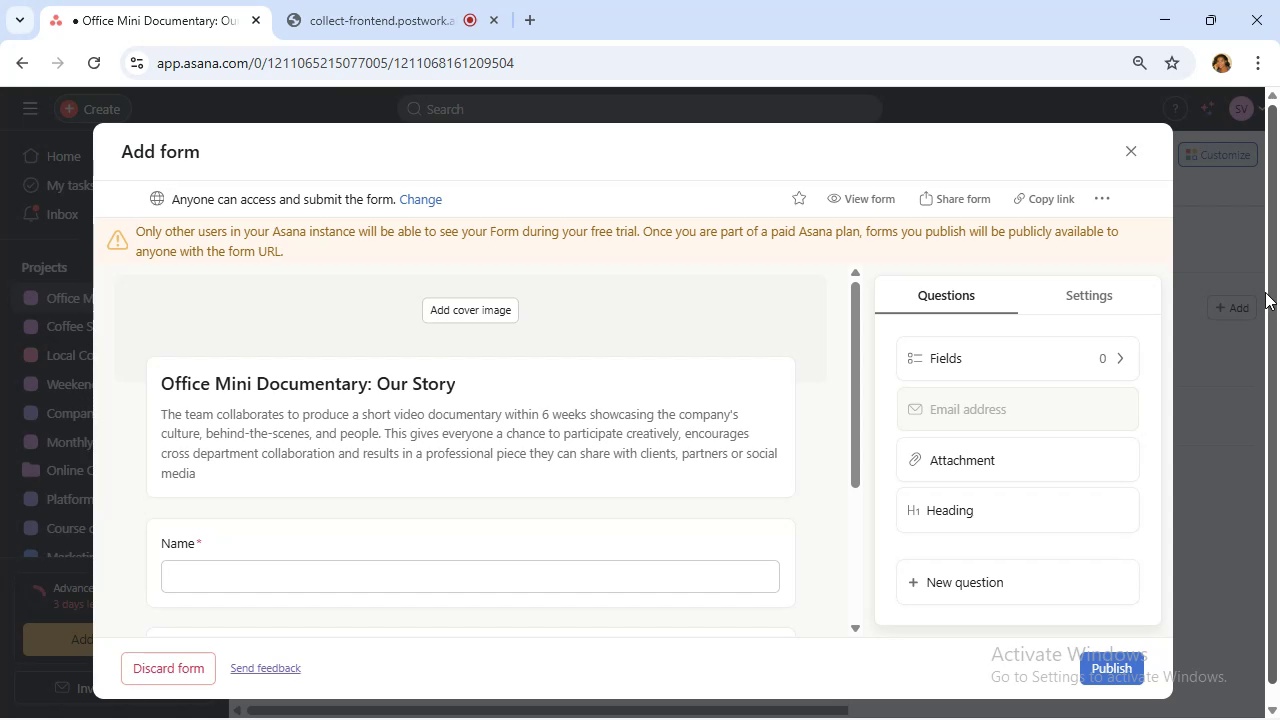 
wait(40.64)
 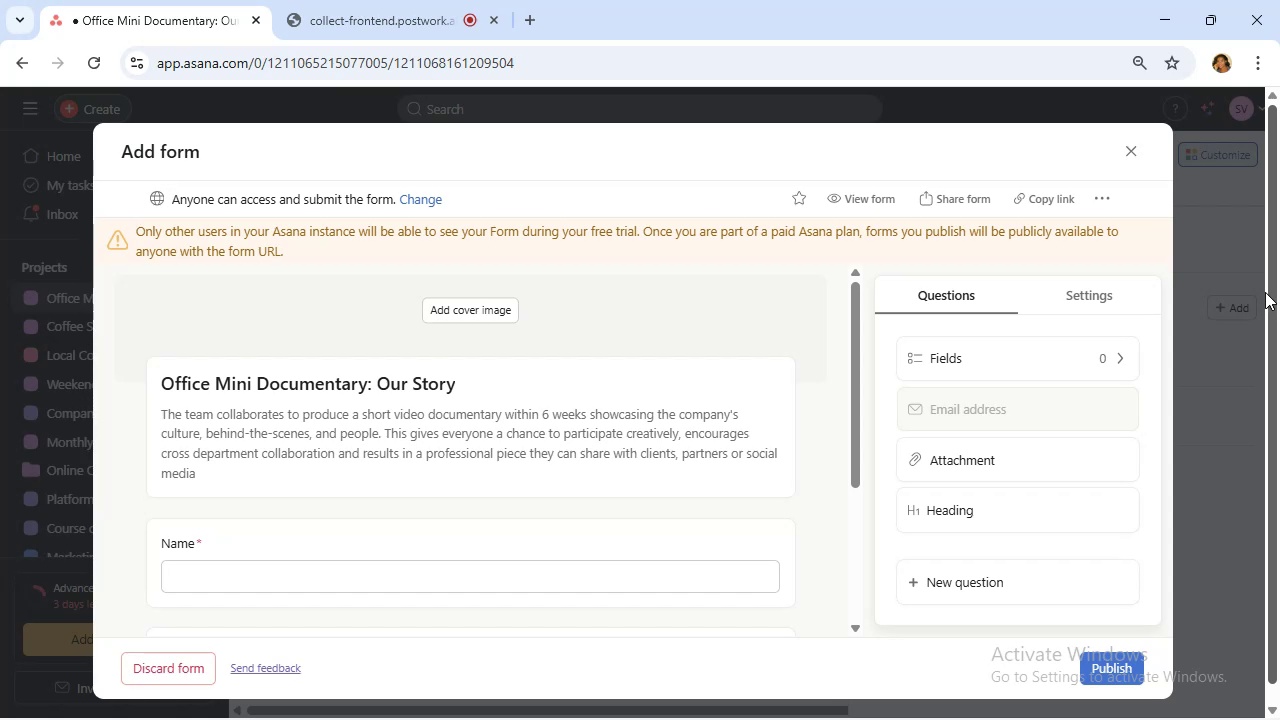 
left_click([417, 380])
 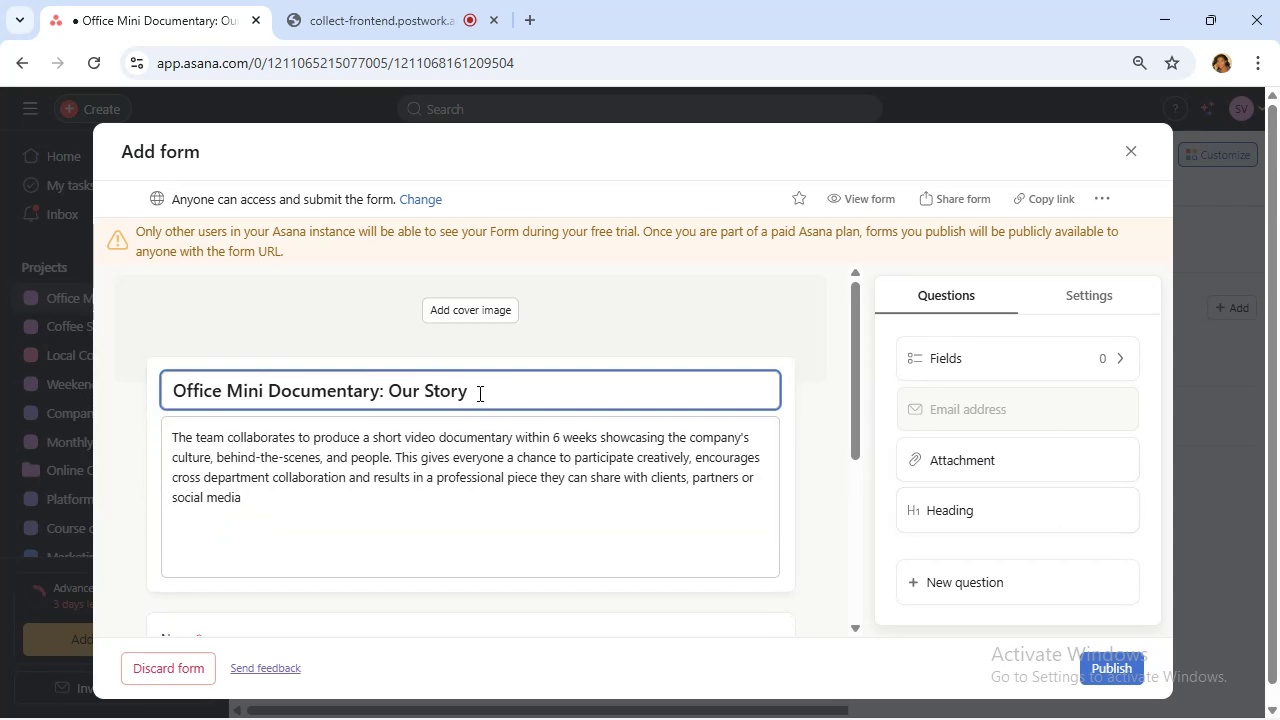 
left_click_drag(start_coordinate=[475, 392], to_coordinate=[120, 368])
 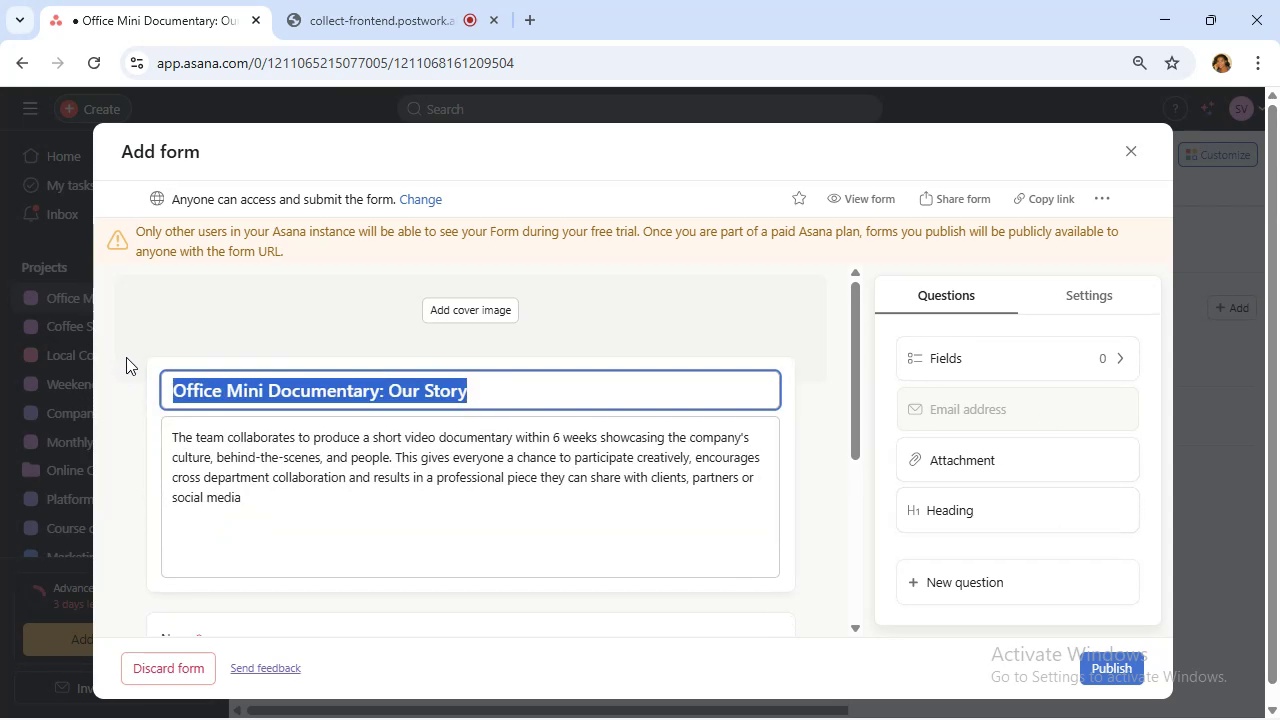 
key(Backspace)
 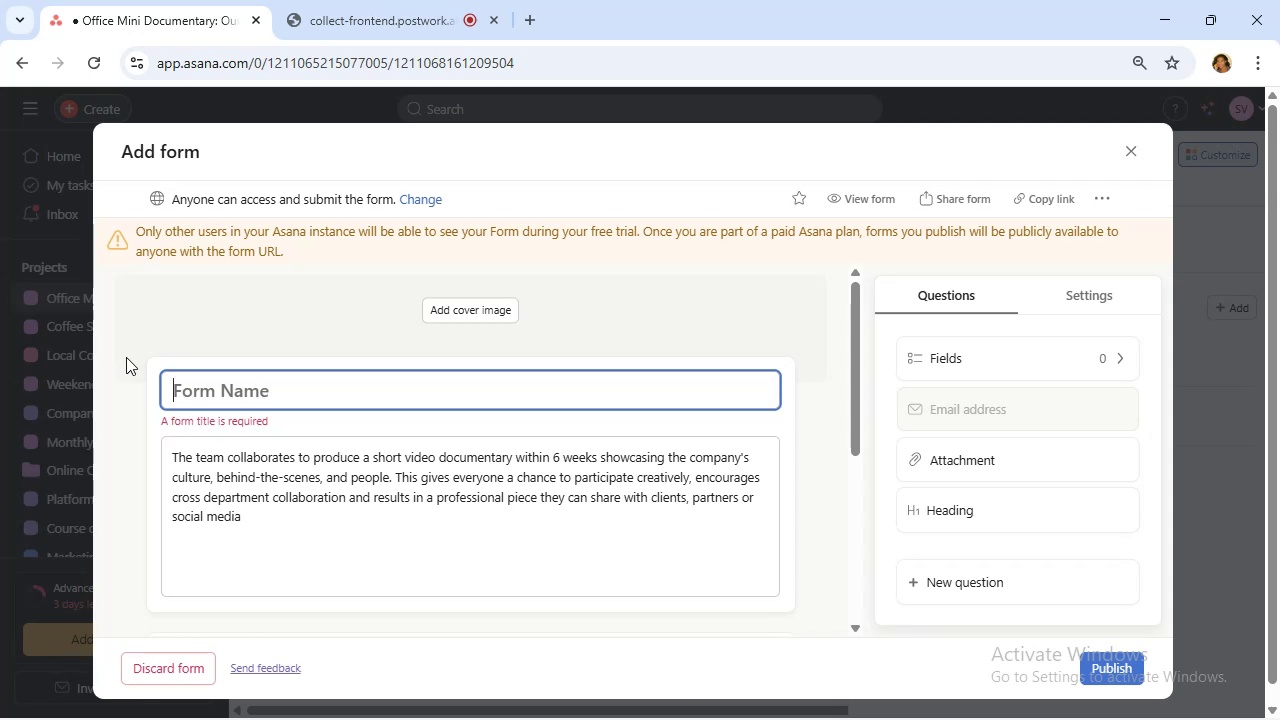 
wait(7.73)
 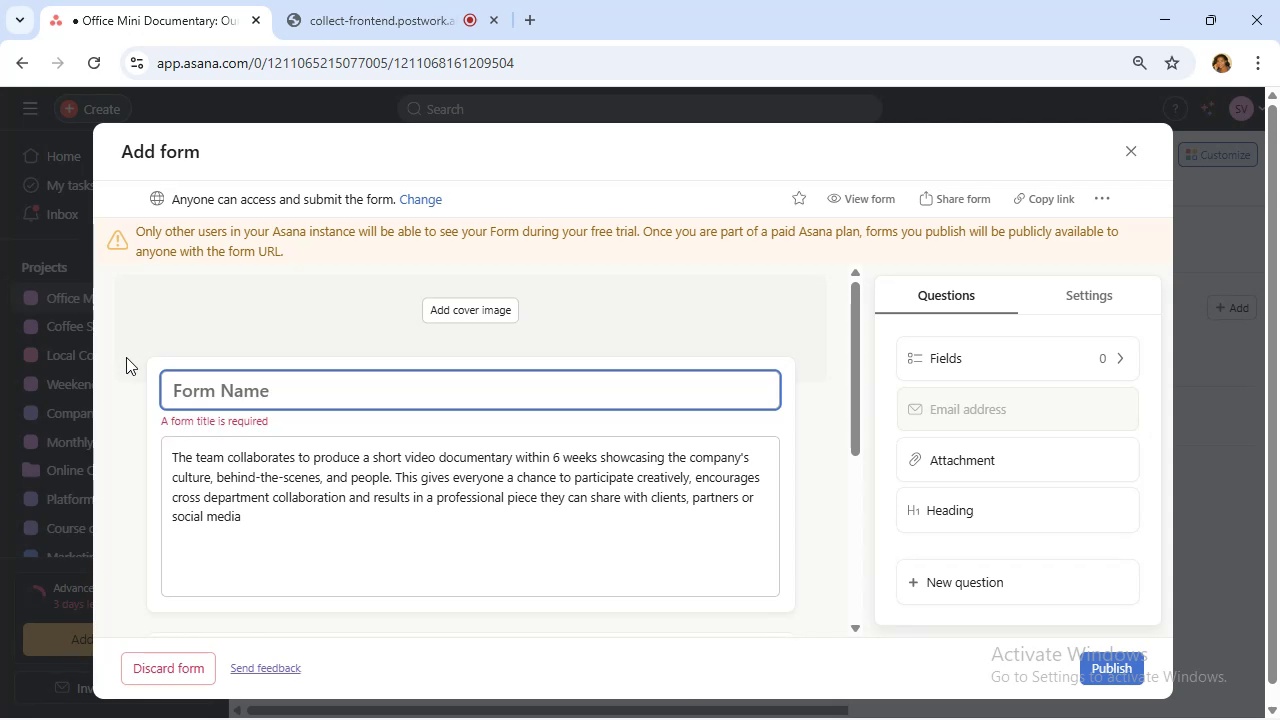 
type(Rough Cut Feedback Form)
 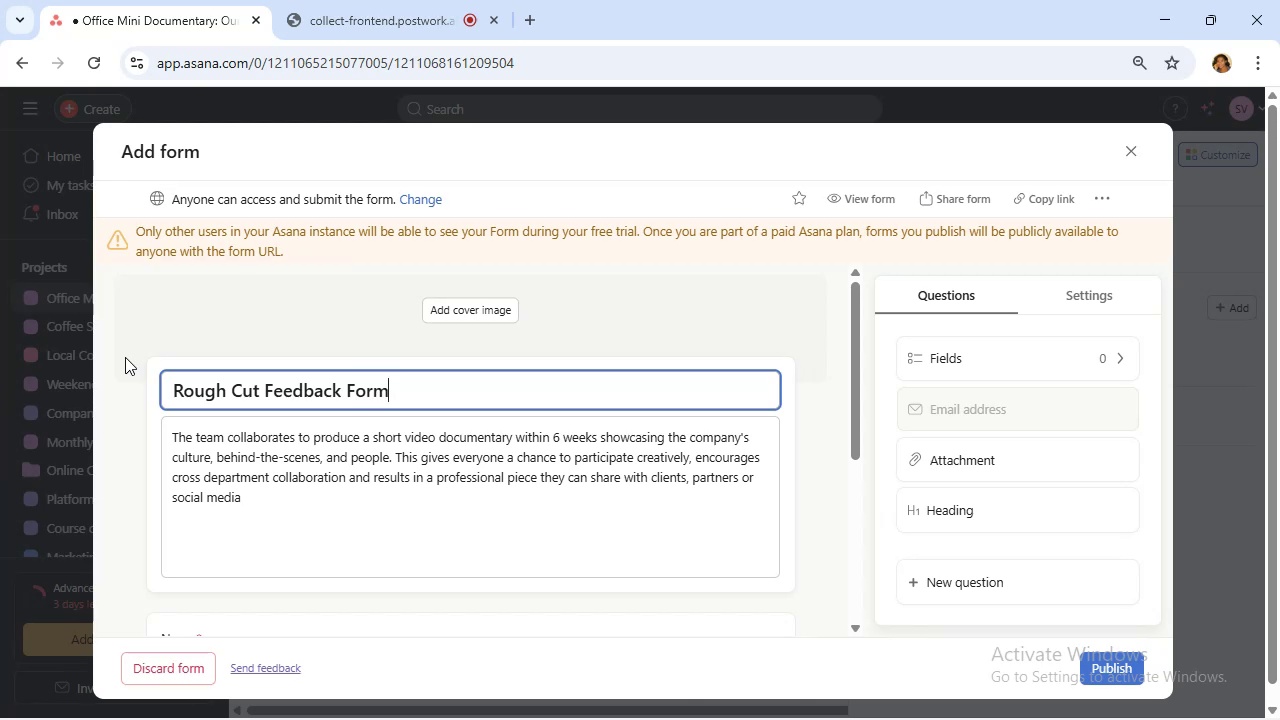 
wait(13.05)
 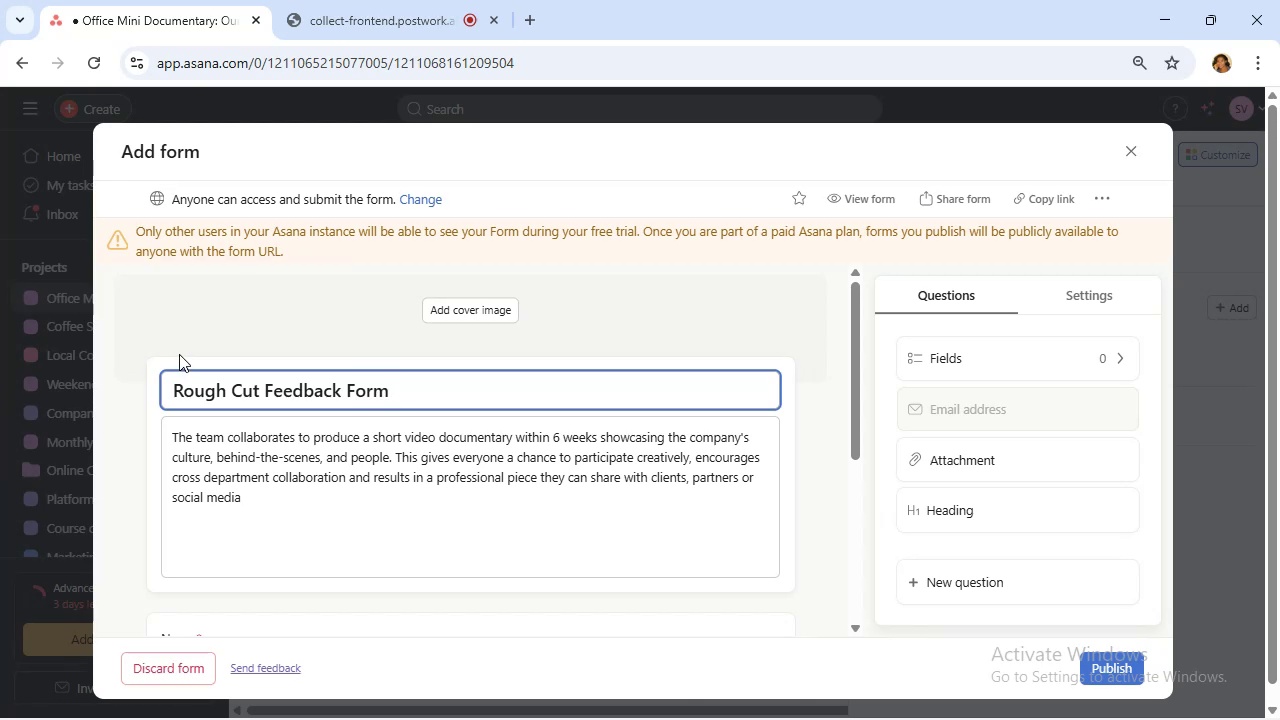 
scroll: coordinate [541, 425], scroll_direction: down, amount: 4.0
 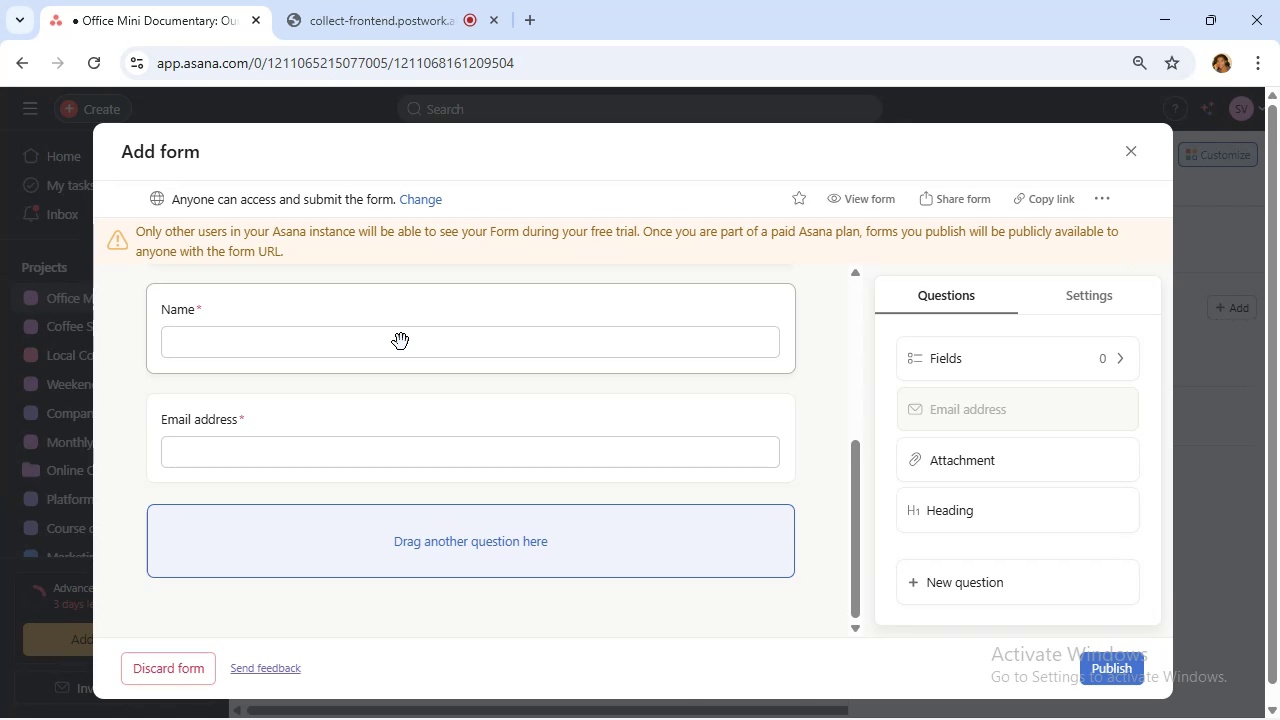 
wait(14.27)
 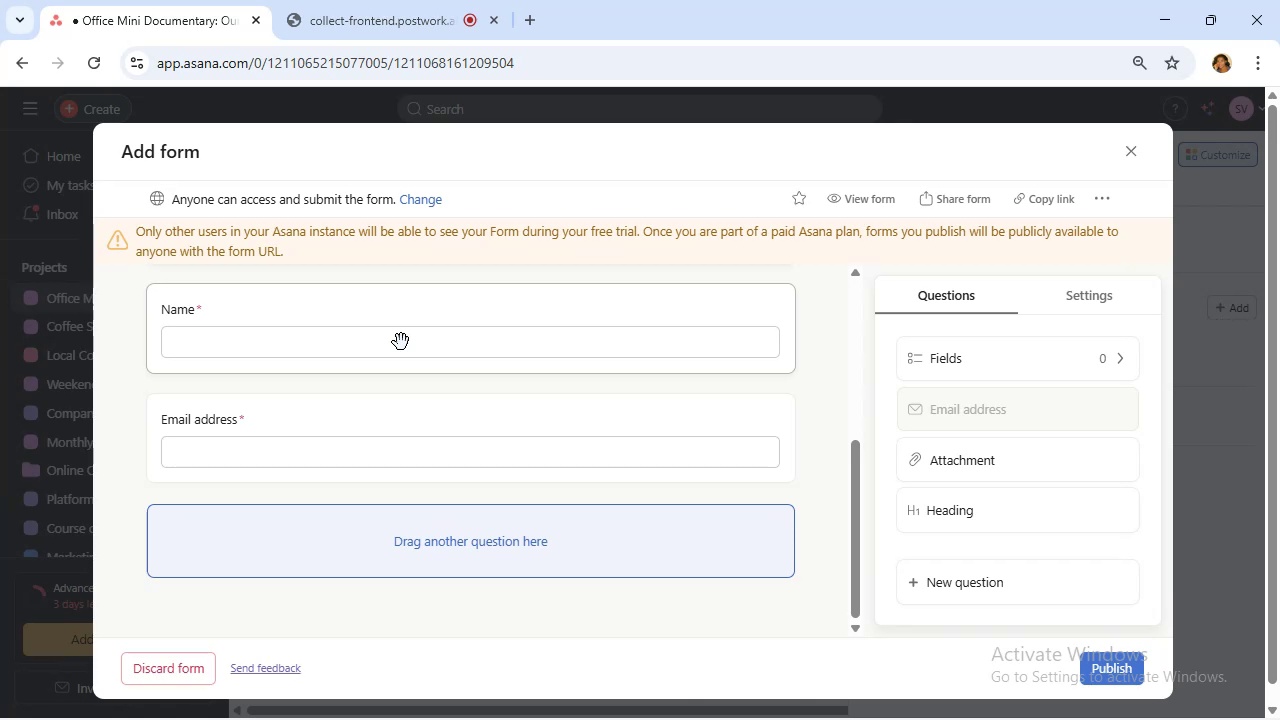 
left_click([522, 428])
 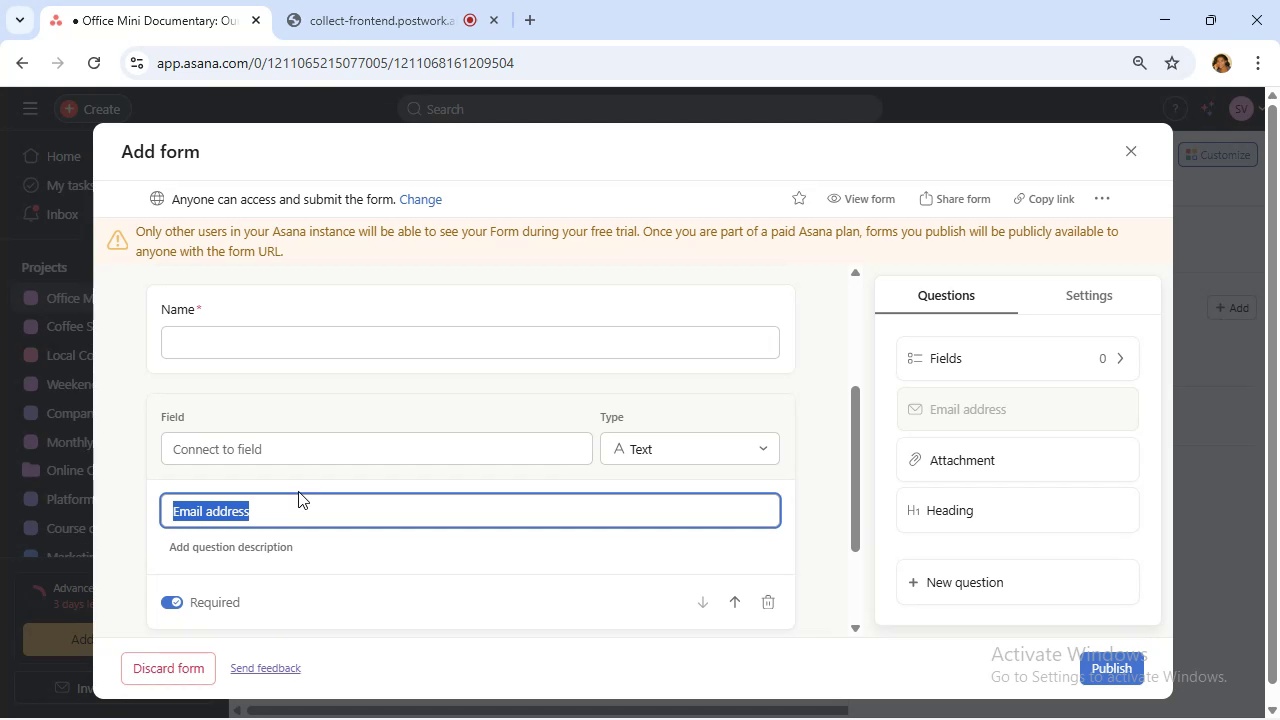 
scroll: coordinate [510, 535], scroll_direction: down, amount: 1.0
 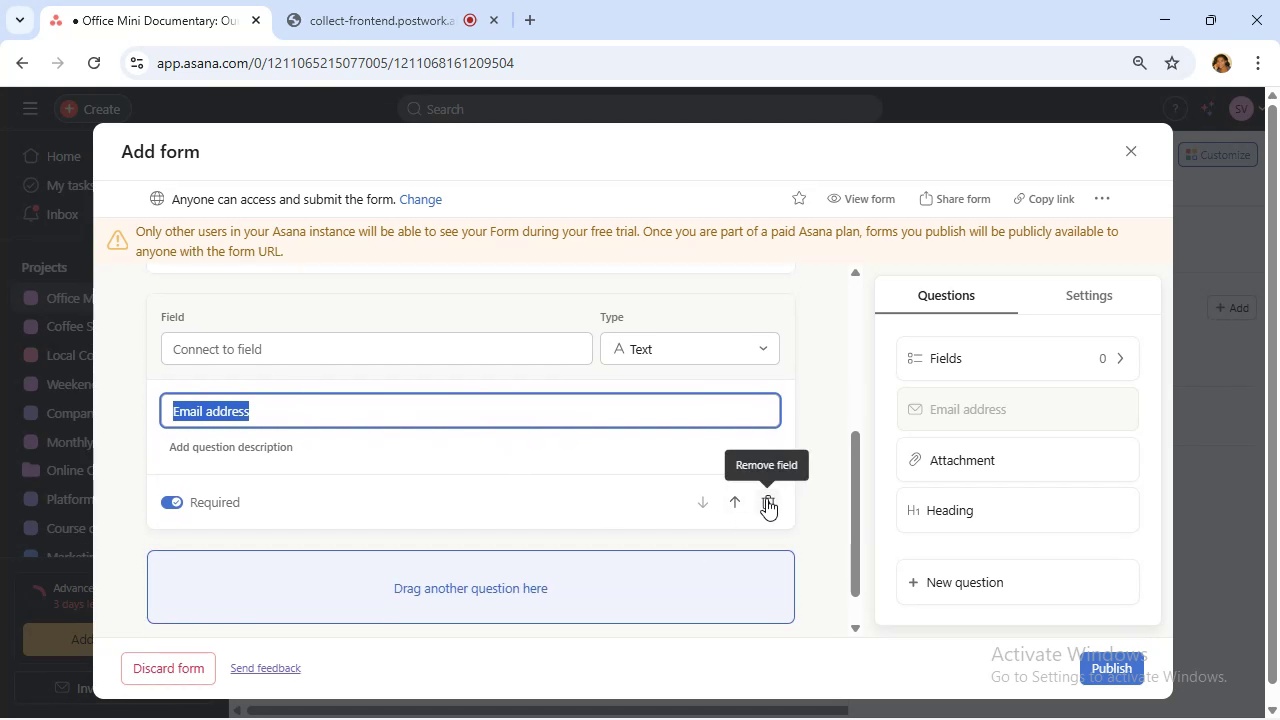 
left_click([766, 500])
 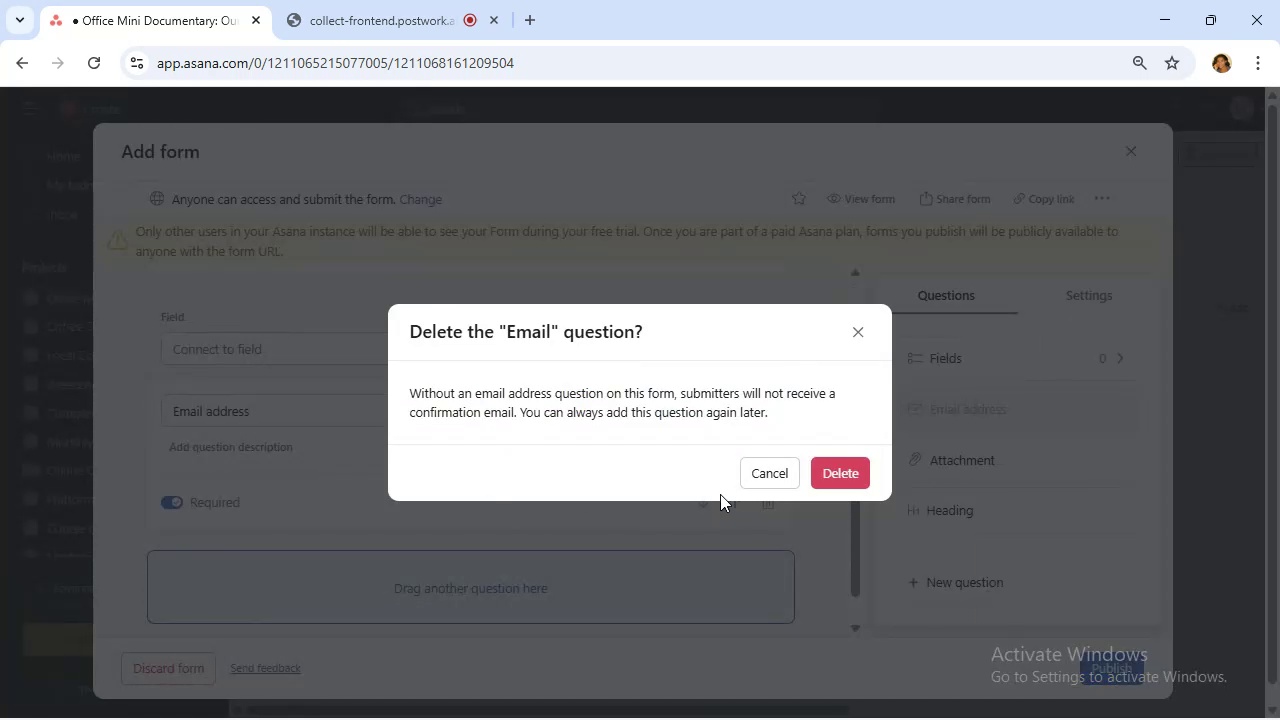 
left_click([835, 473])
 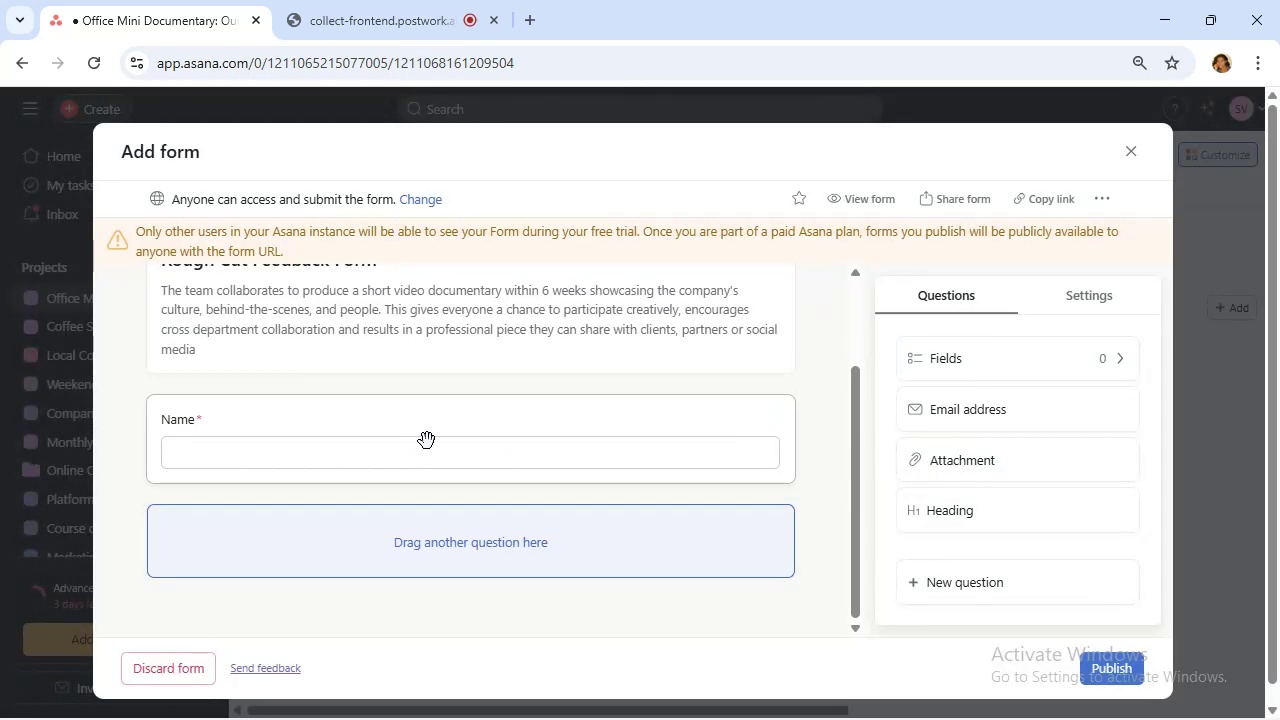 
wait(5.29)
 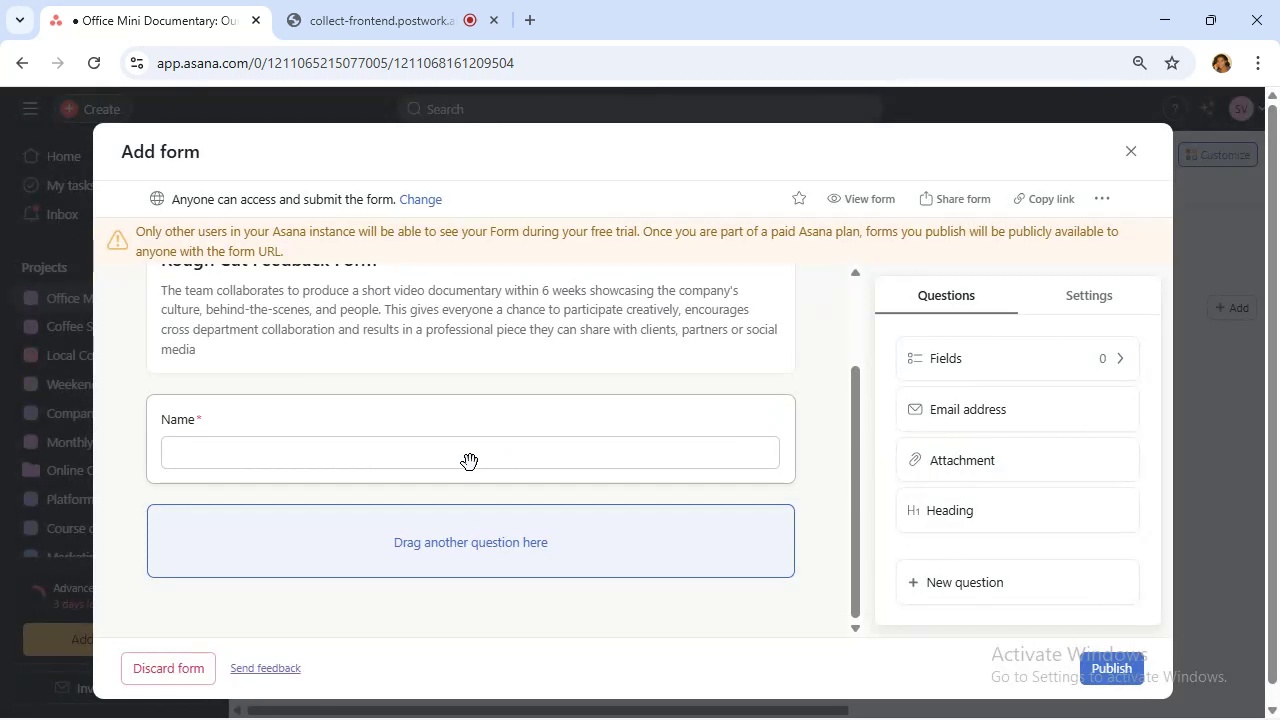 
left_click([938, 588])
 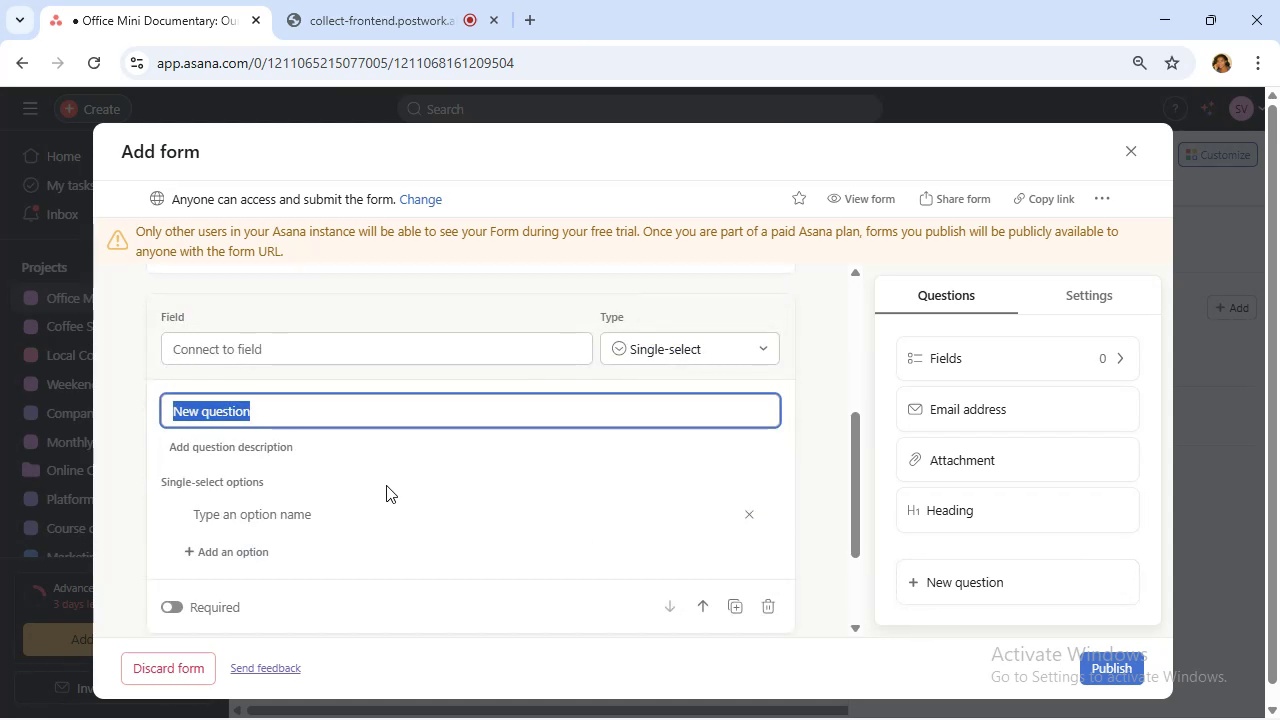 
type(Department)
 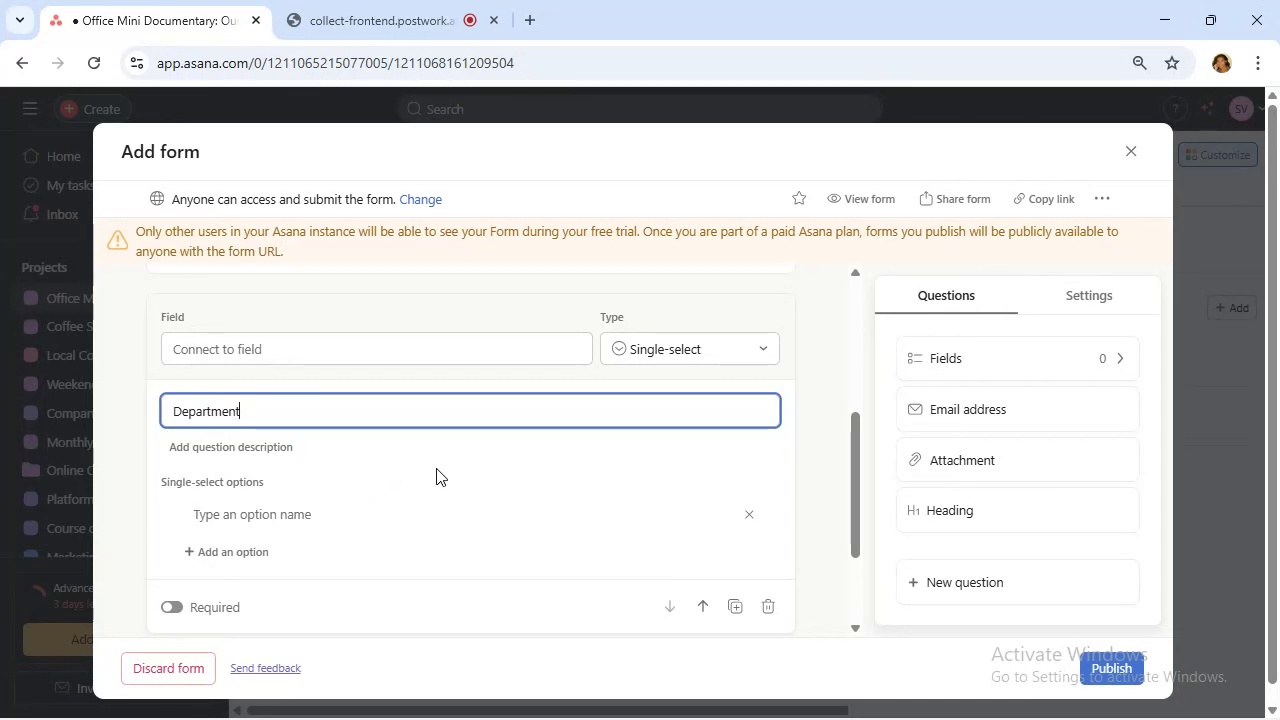 
wait(7.9)
 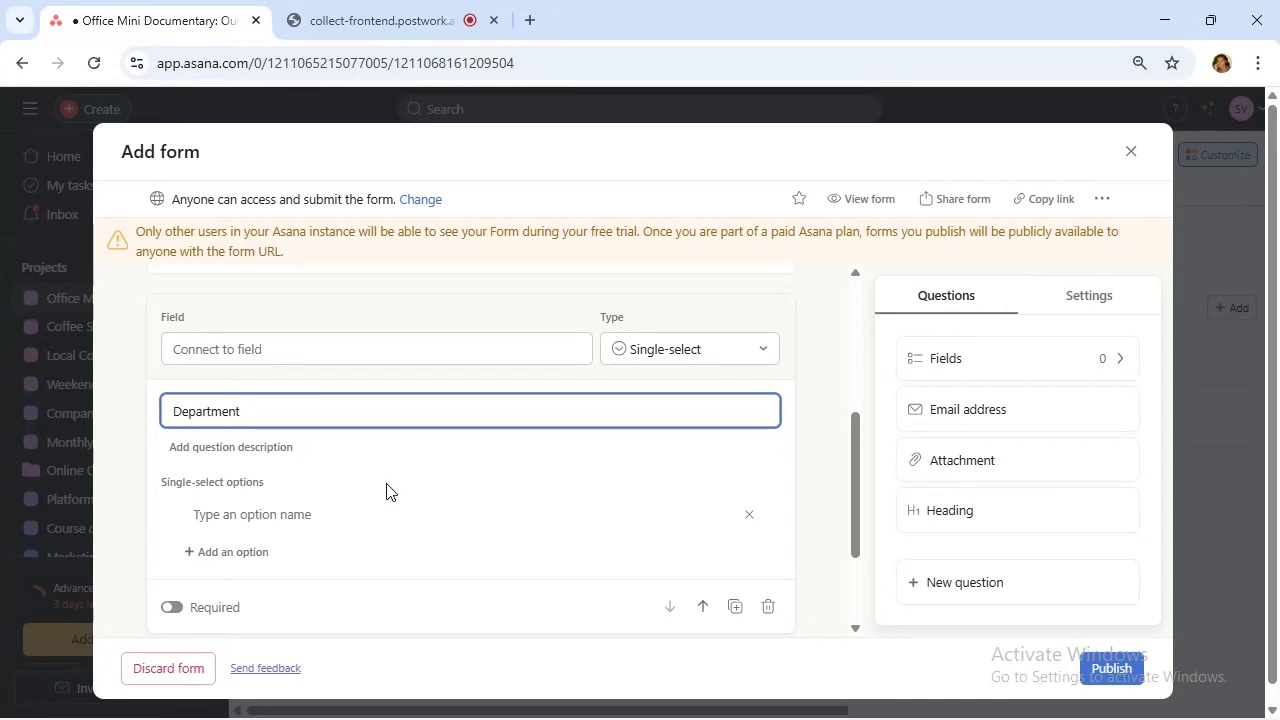 
left_click([448, 354])
 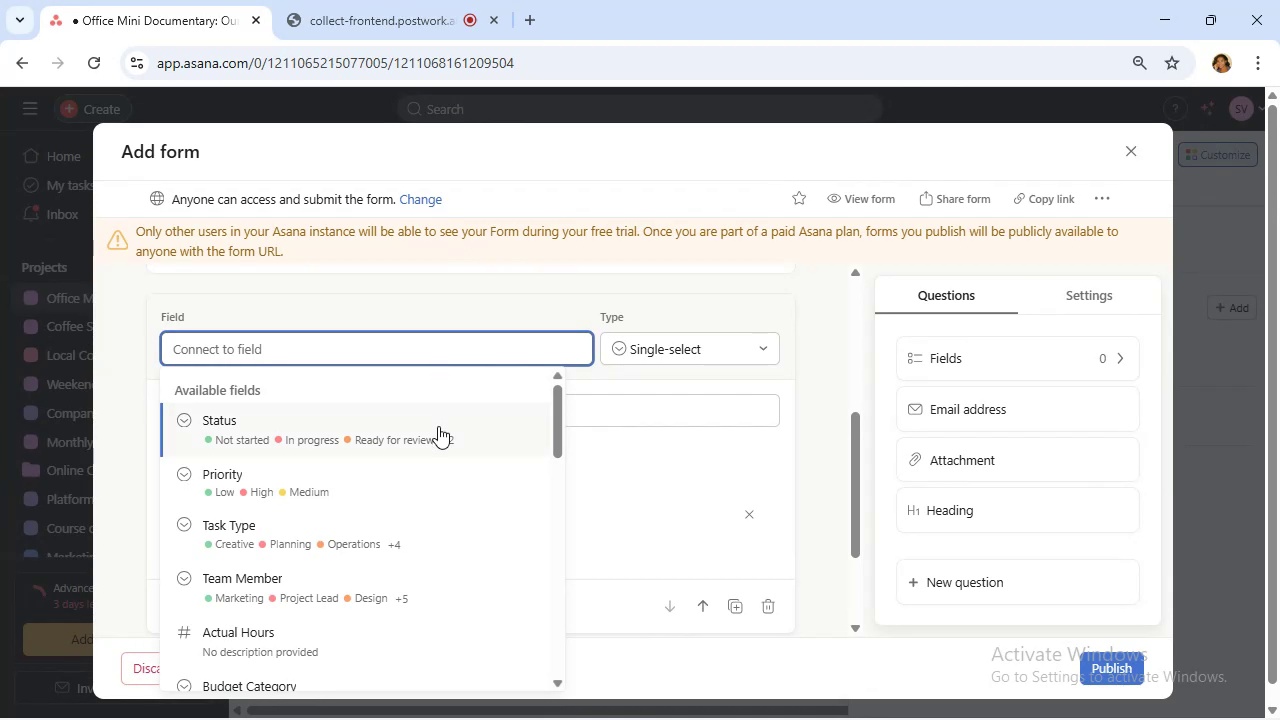 
scroll: coordinate [438, 428], scroll_direction: down, amount: 1.0
 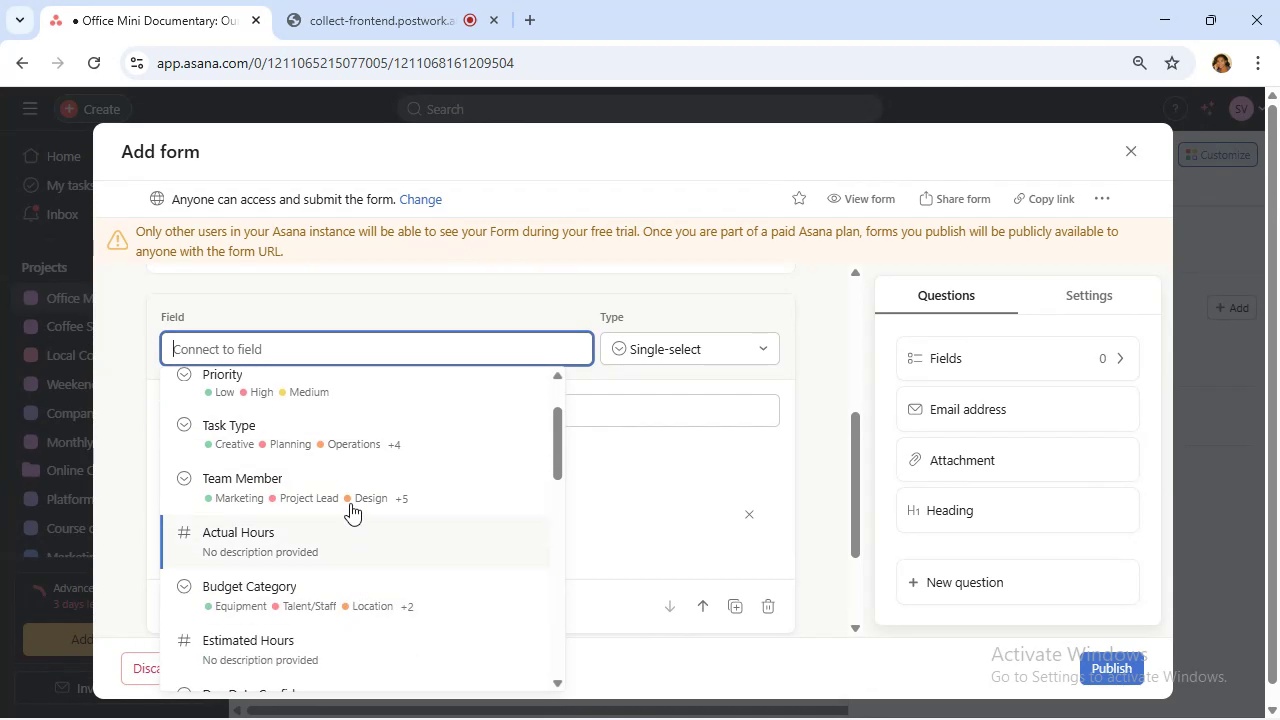 
left_click([345, 490])
 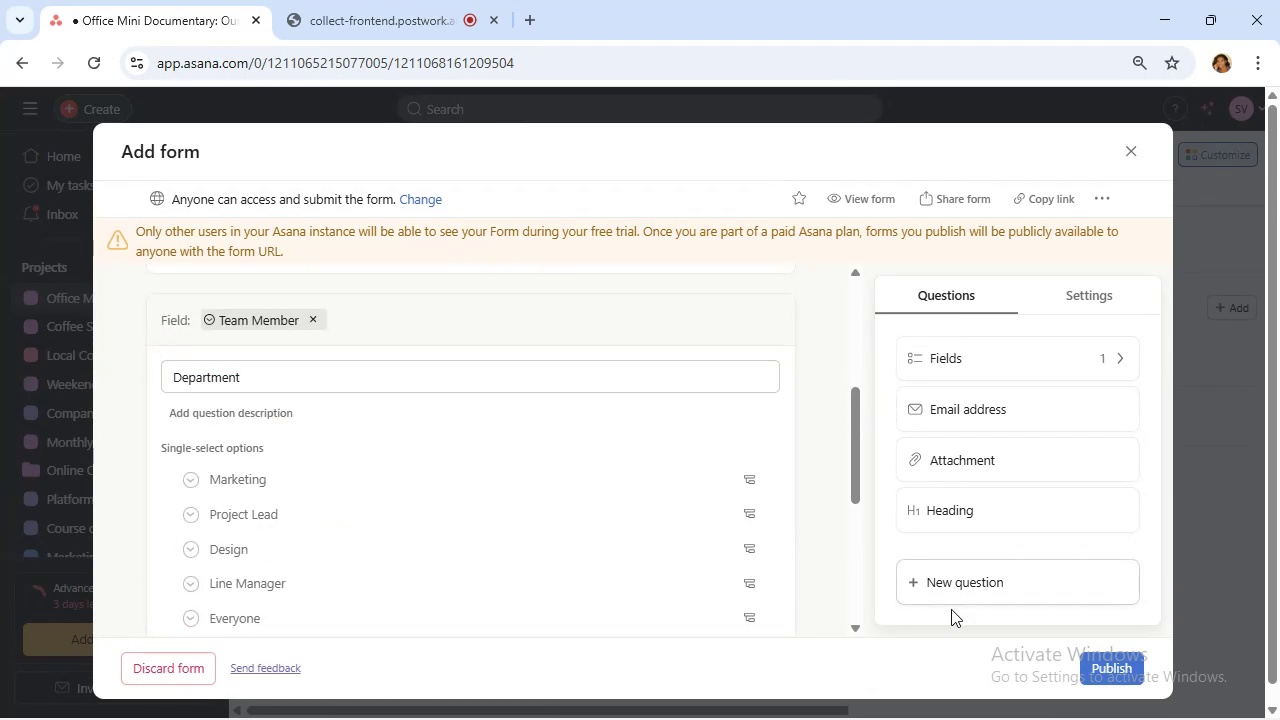 
wait(5.87)
 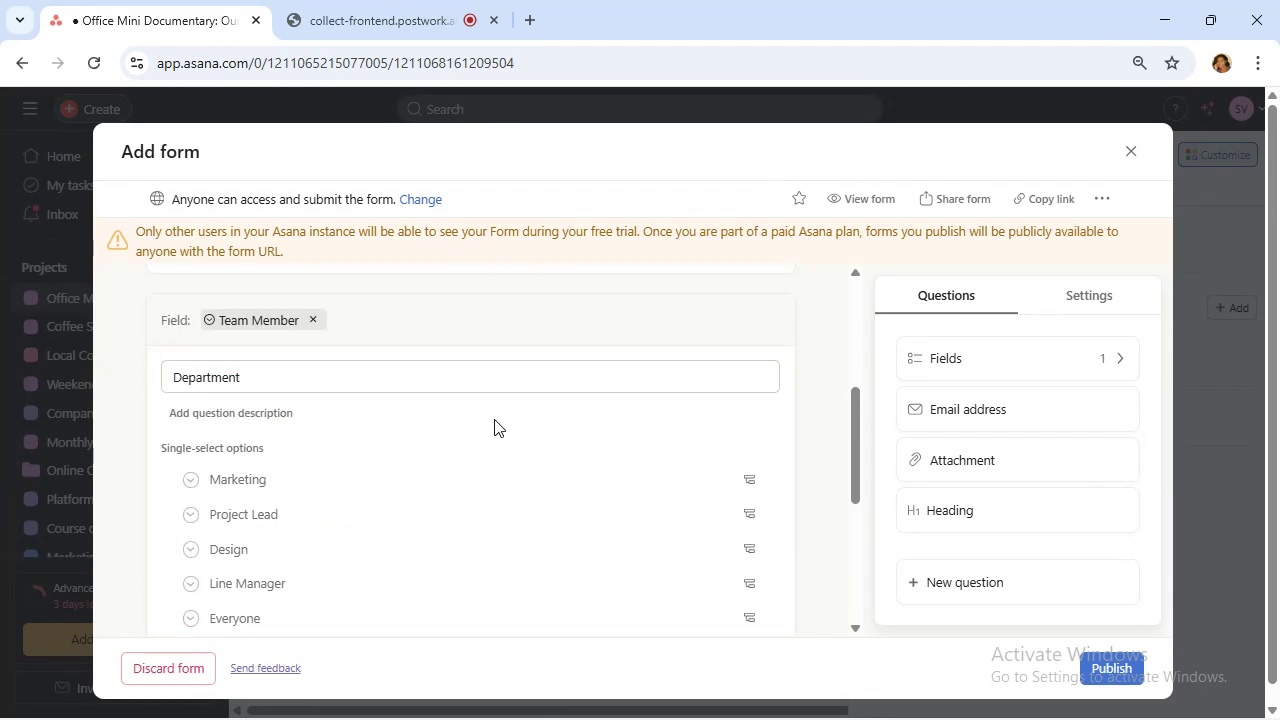 
scroll: coordinate [990, 532], scroll_direction: down, amount: 2.0
 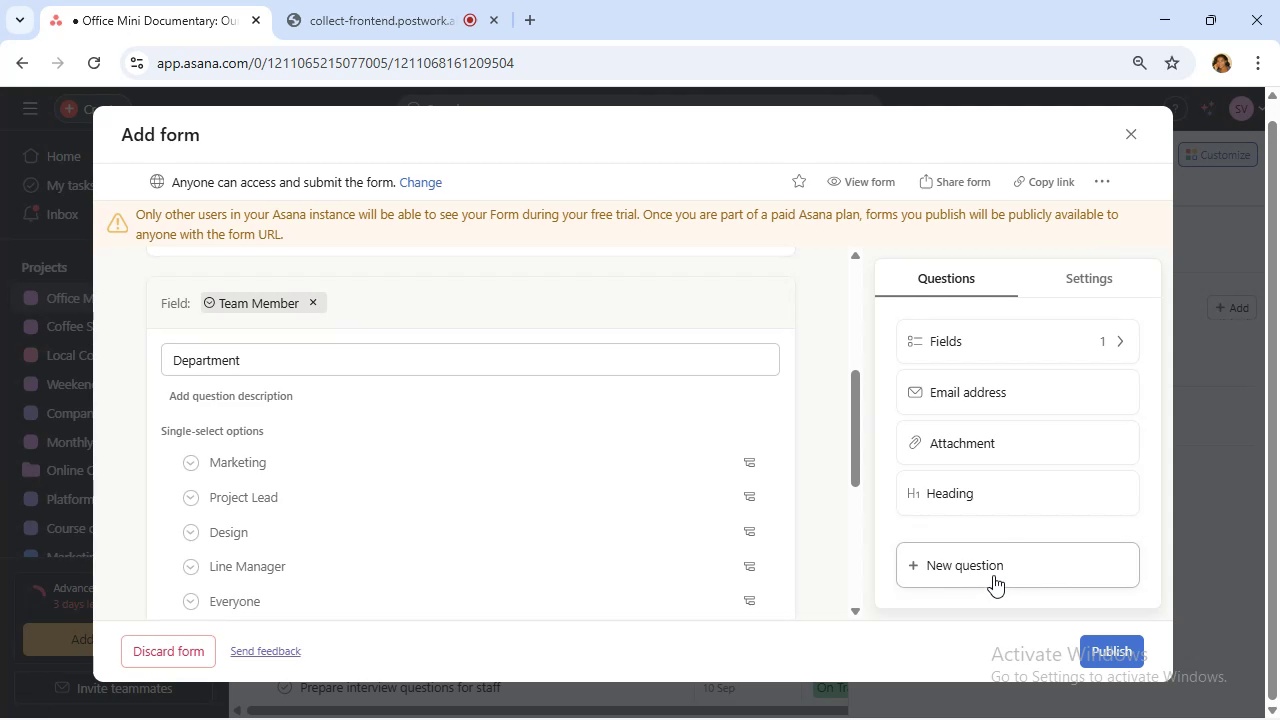 
left_click([993, 575])
 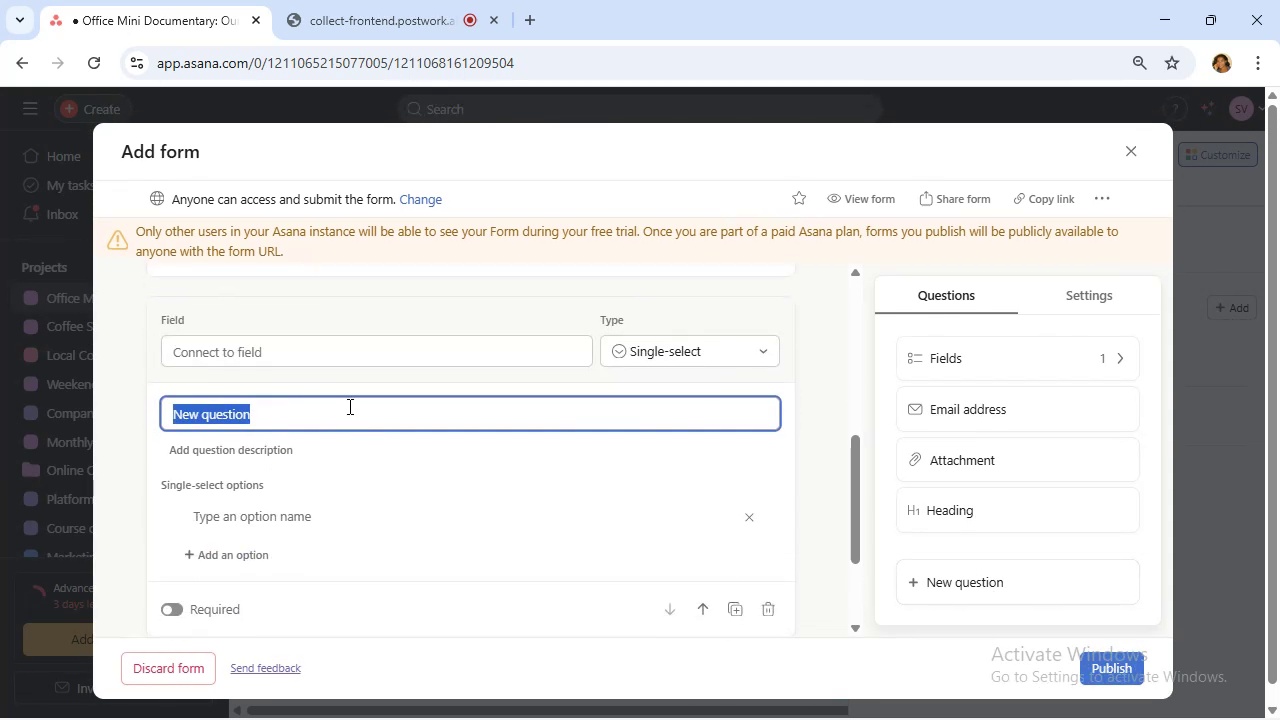 
wait(11.63)
 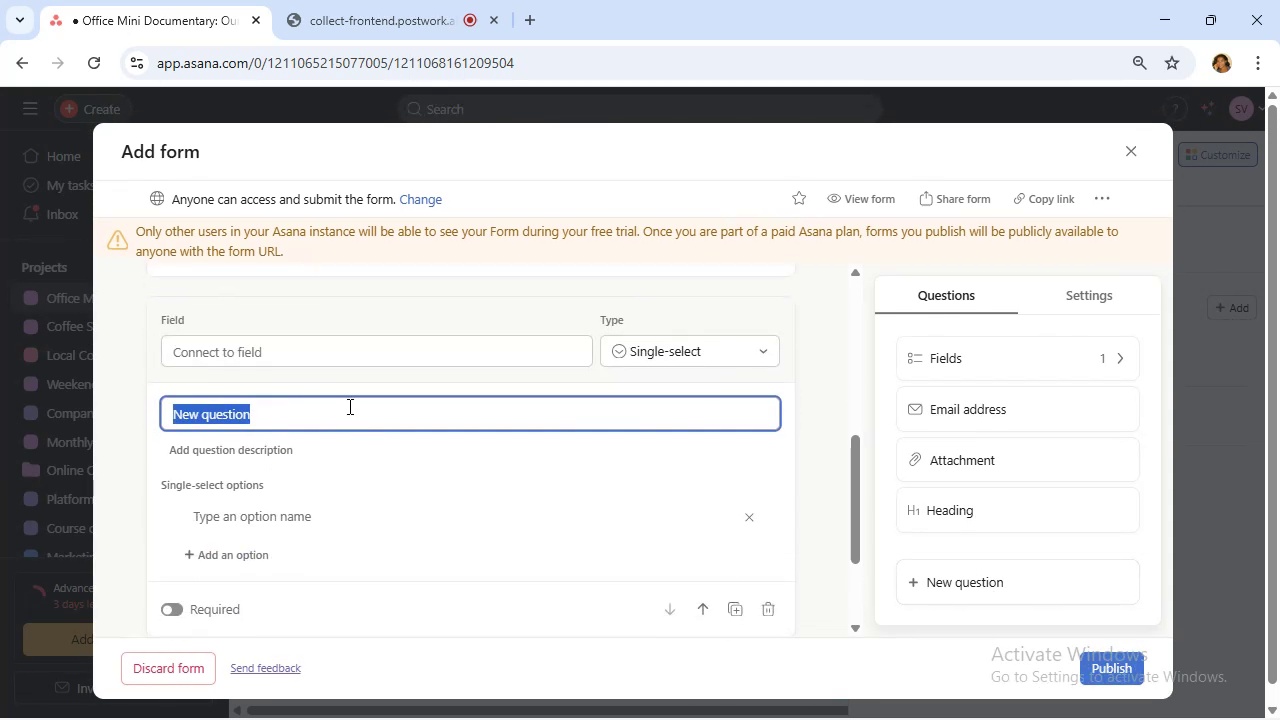 
type(Feedback Type)
 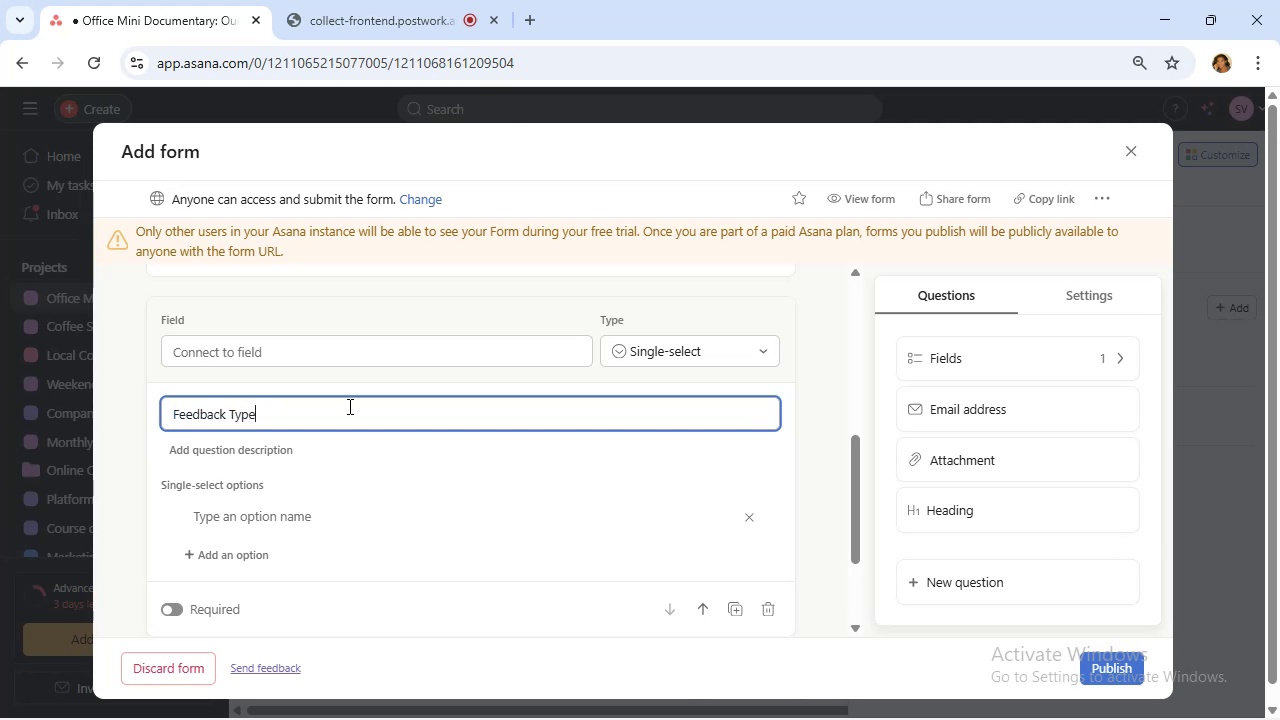 
left_click([241, 523])
 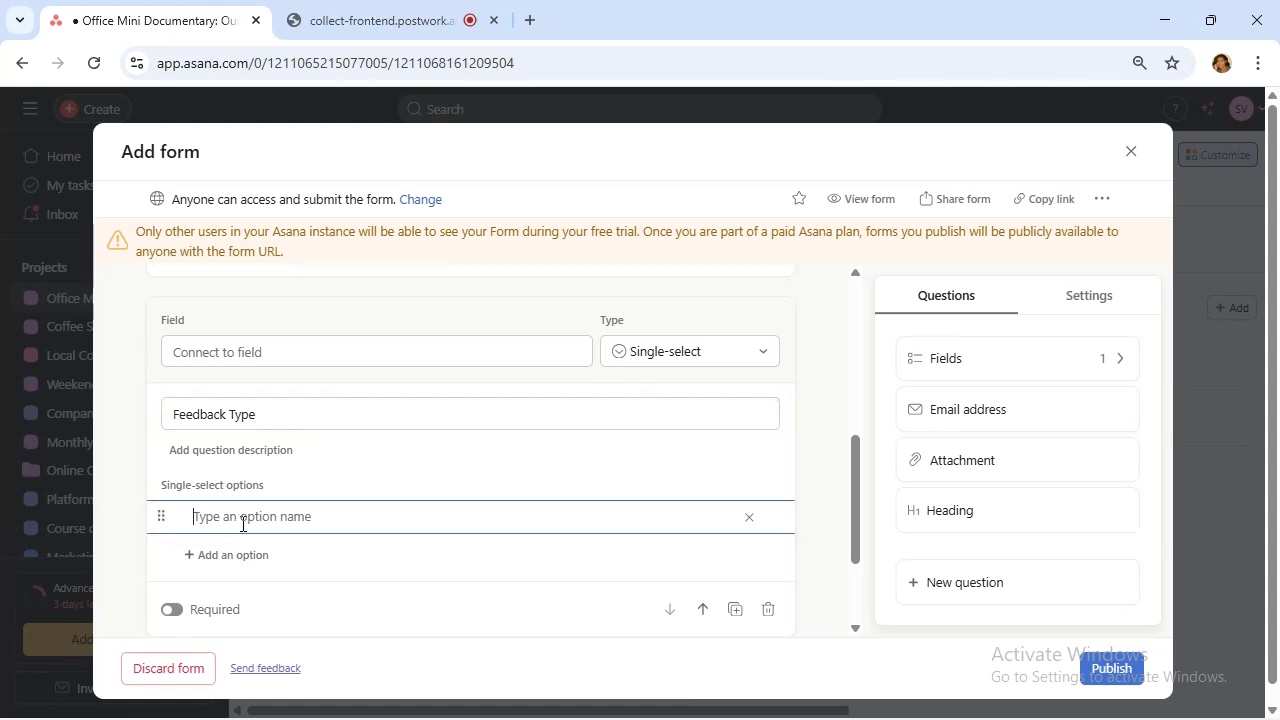 
type(Content)
 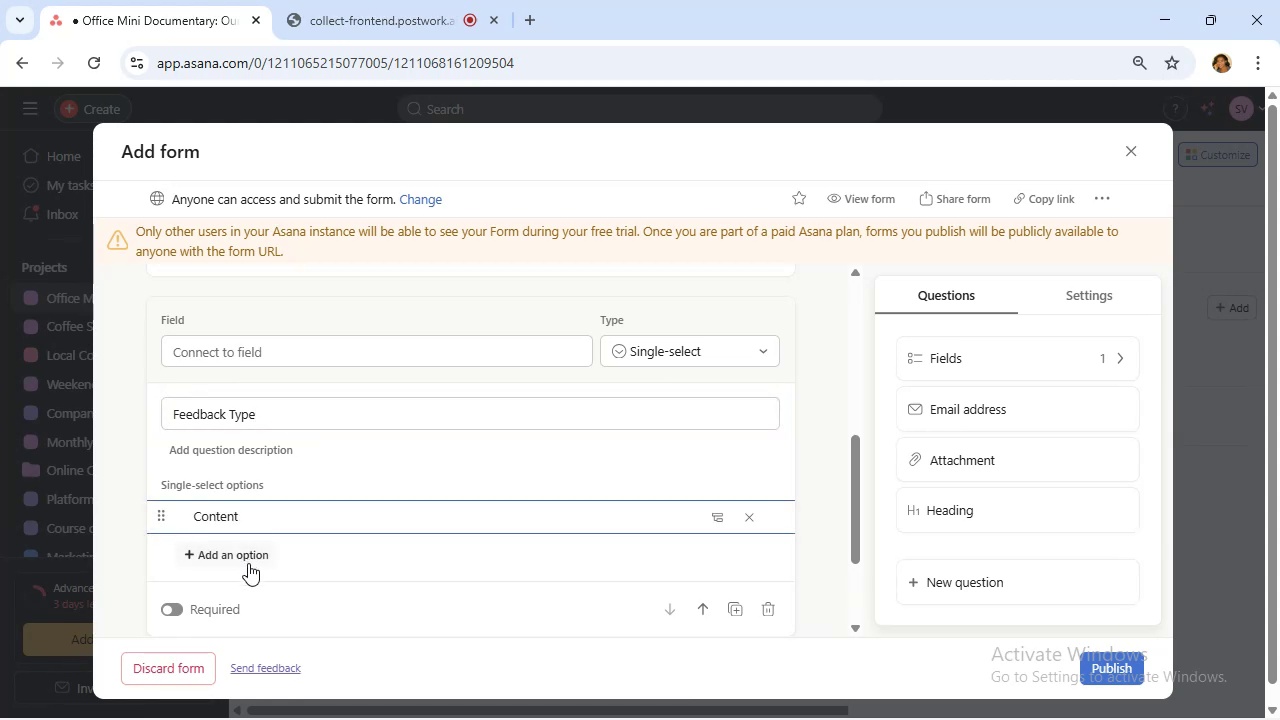 
left_click([248, 556])
 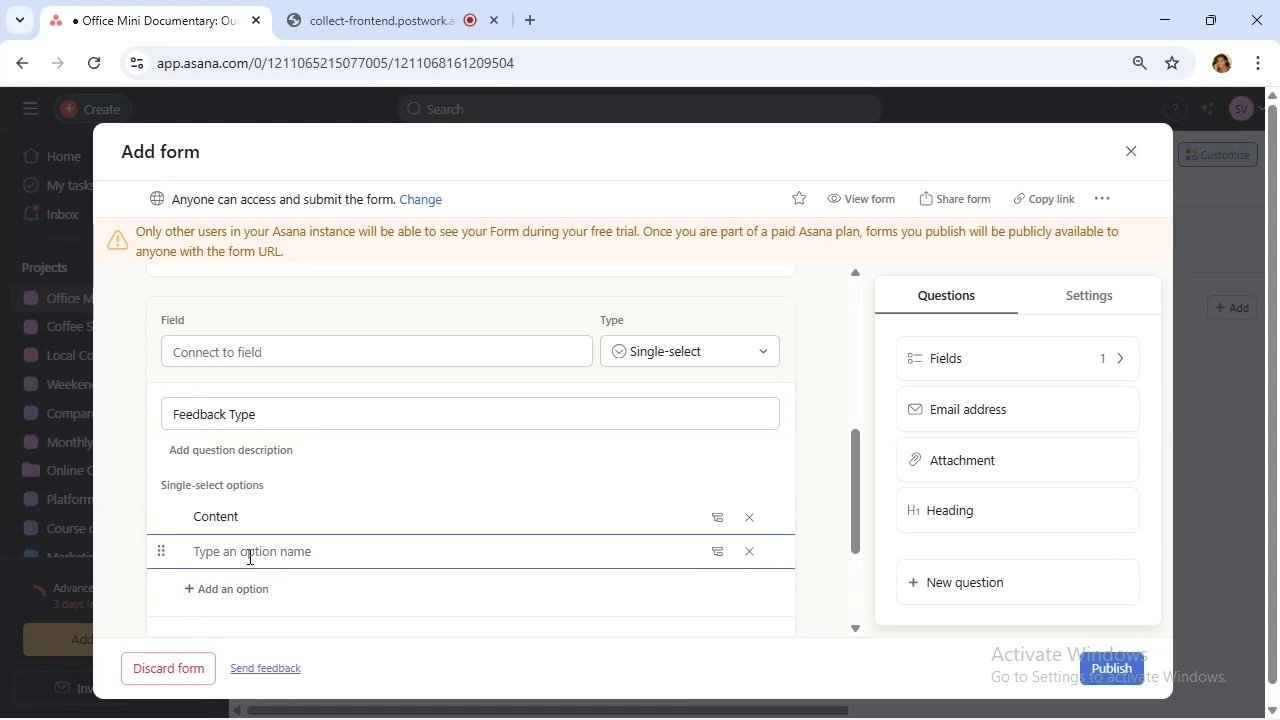 
type(Music)
 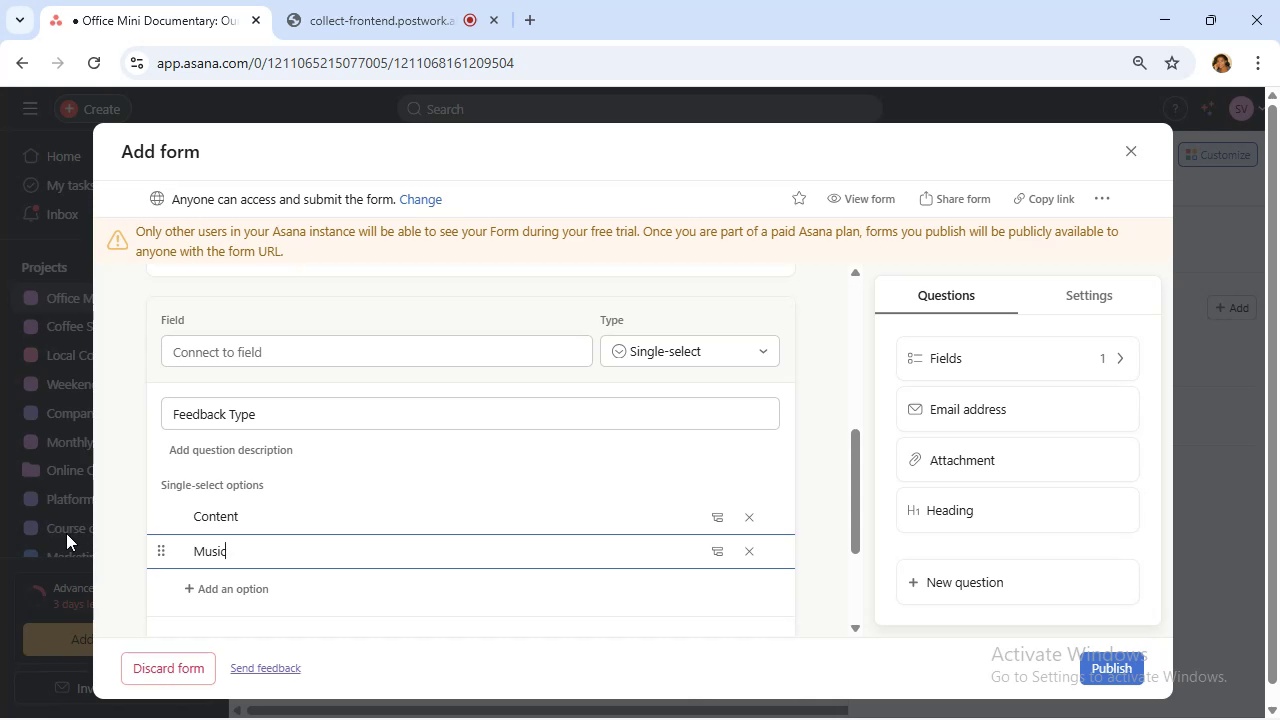 
left_click([246, 586])
 